 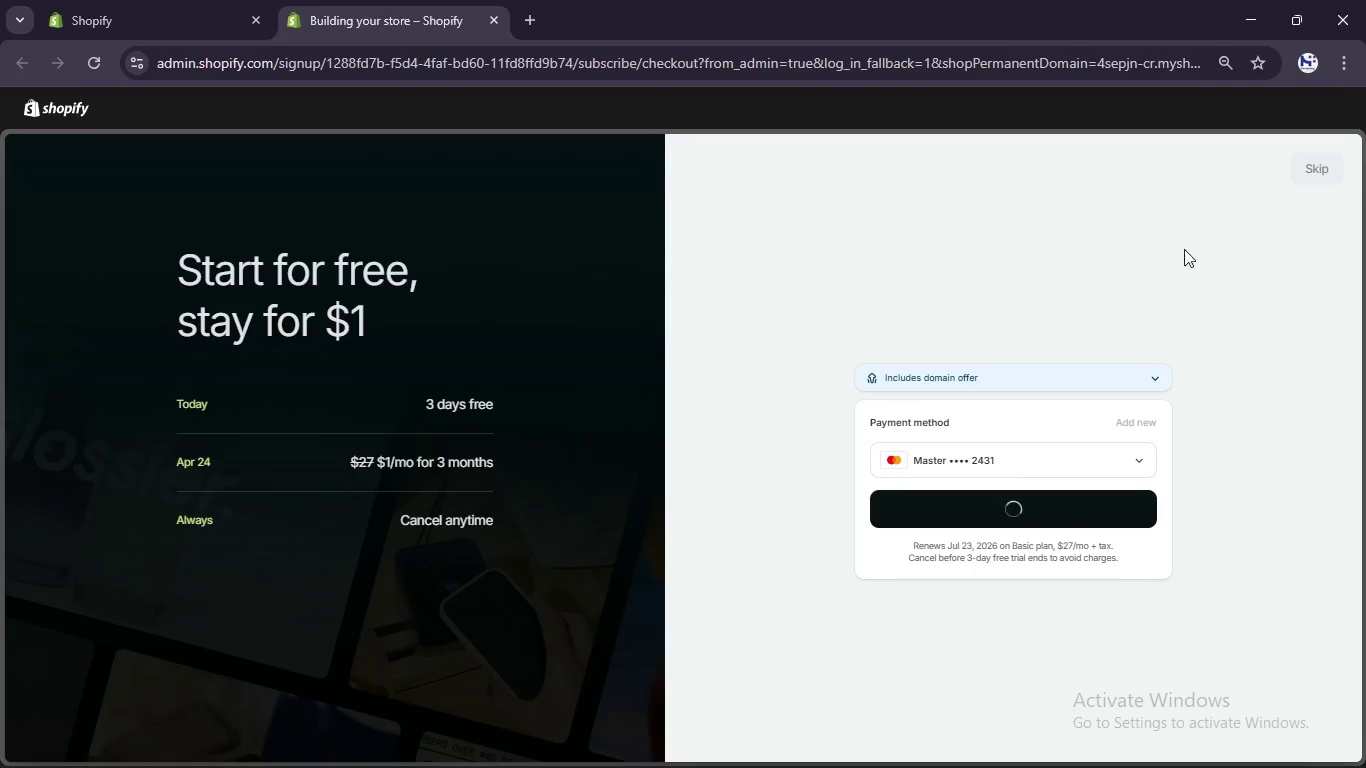 
left_click([1318, 163])
 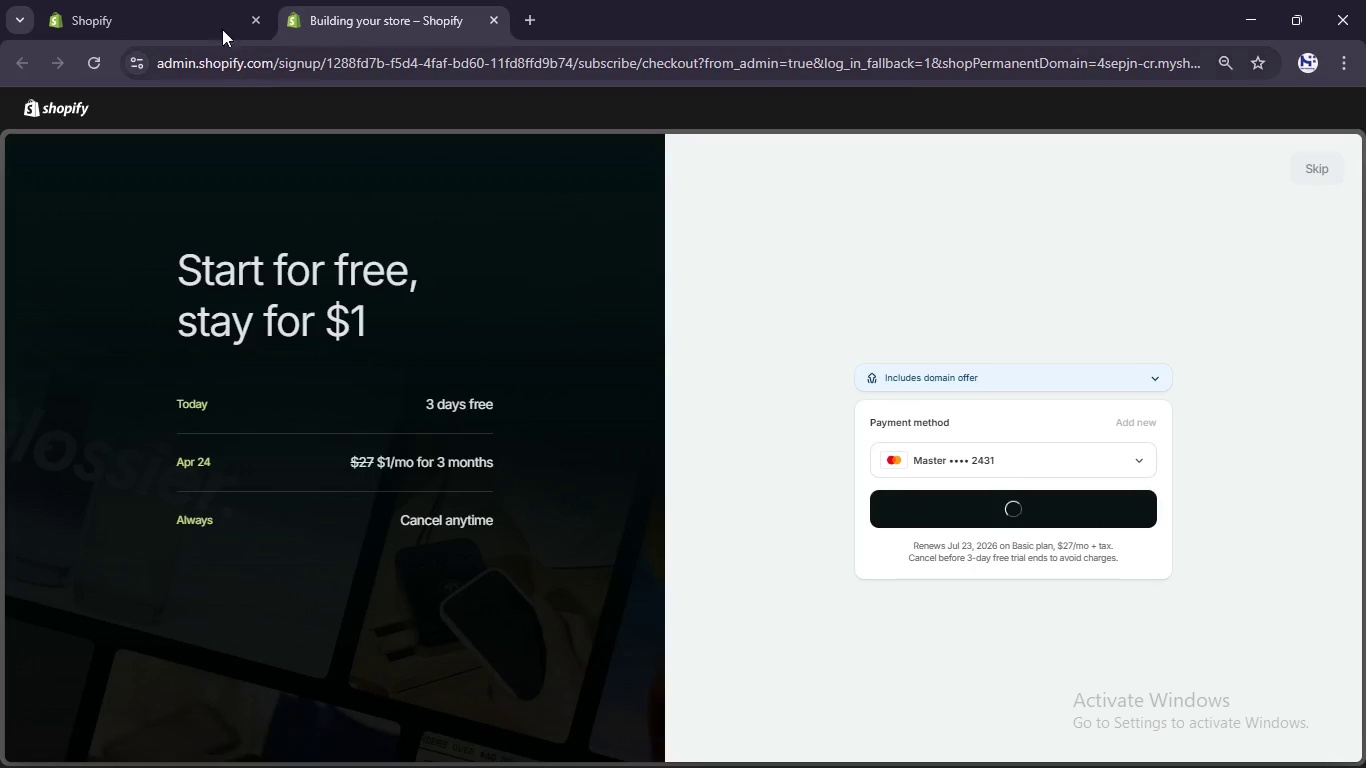 
left_click([194, 0])
 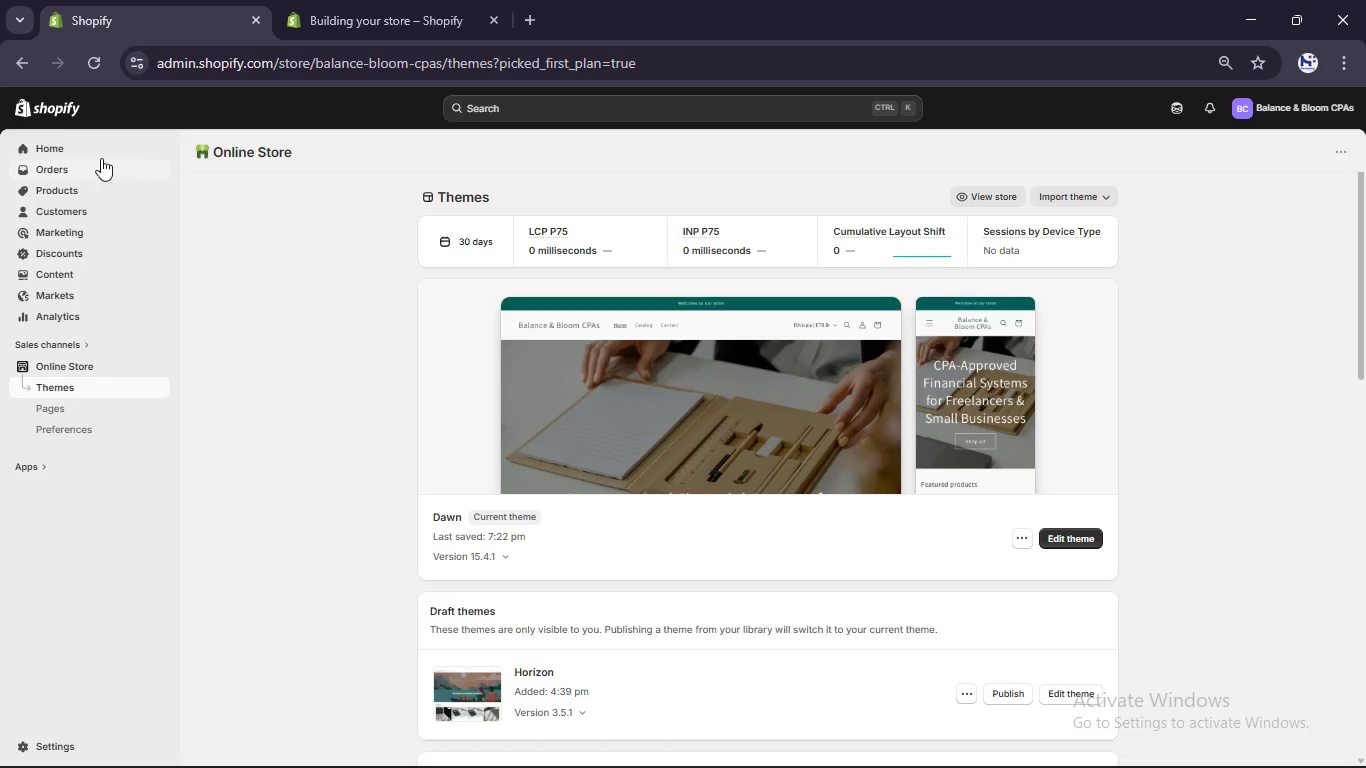 
left_click([91, 145])
 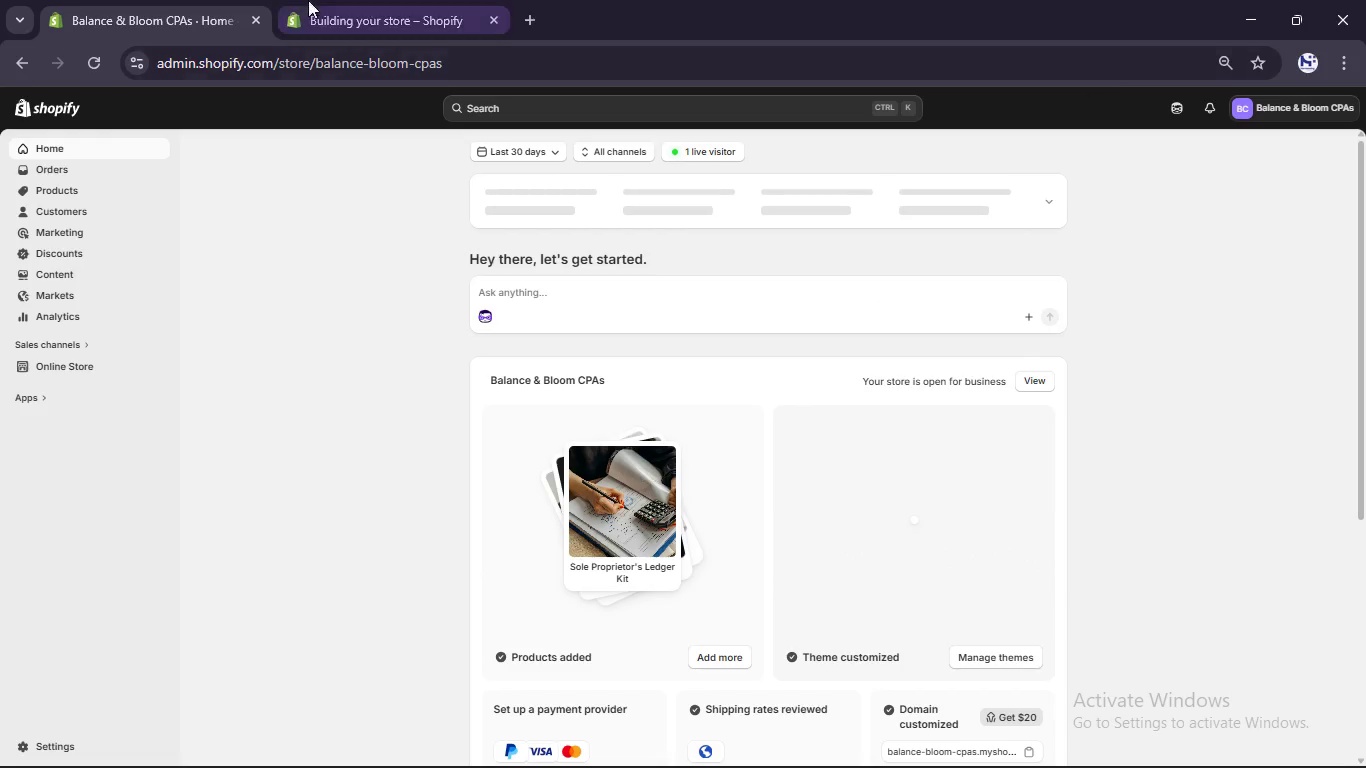 
wait(5.03)
 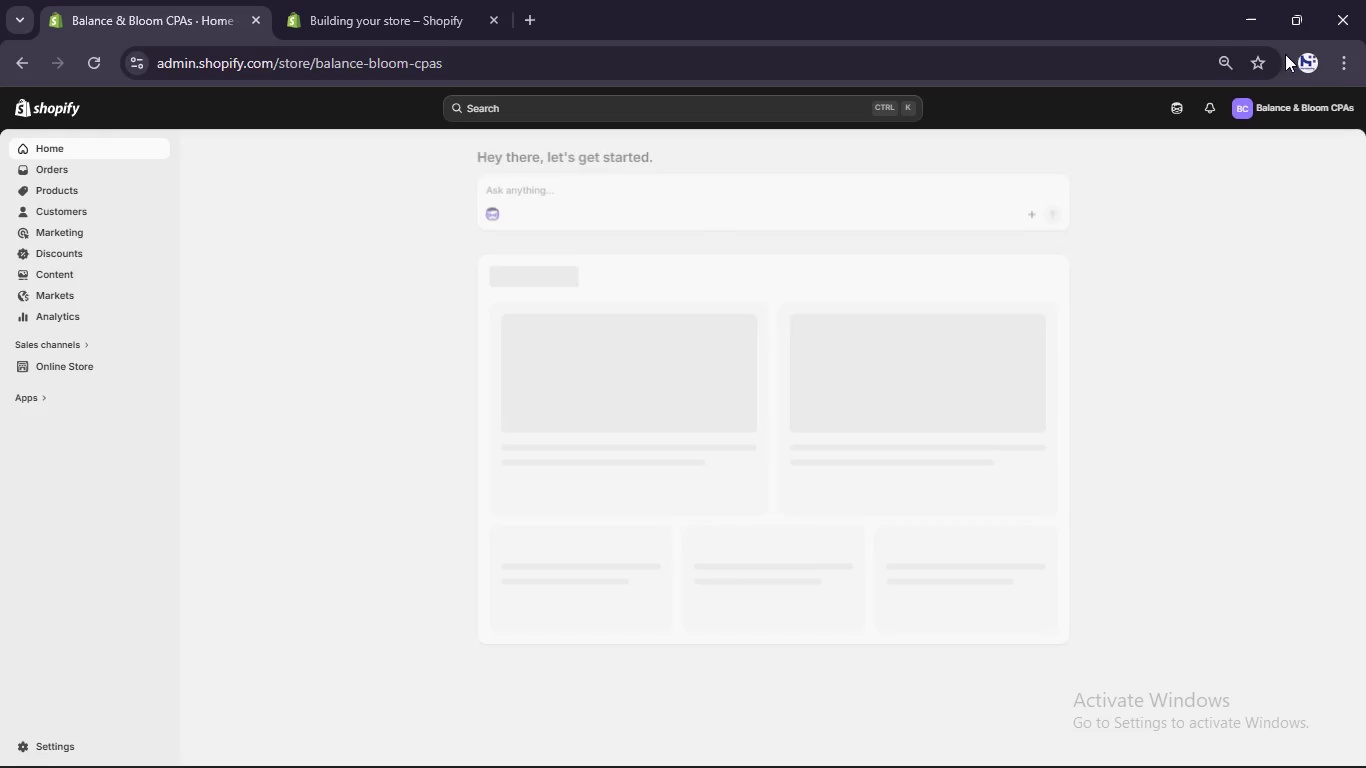 
left_click([1290, 101])
 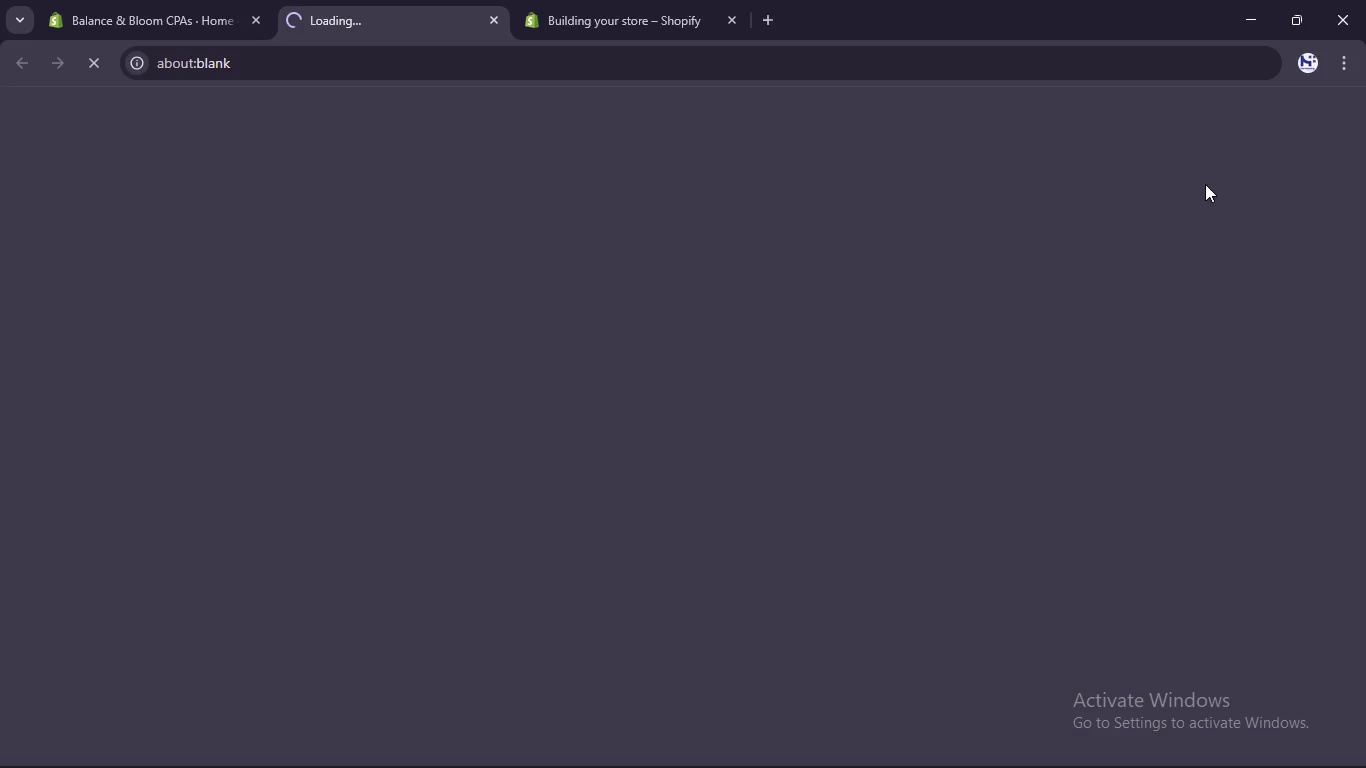 
left_click([609, 0])
 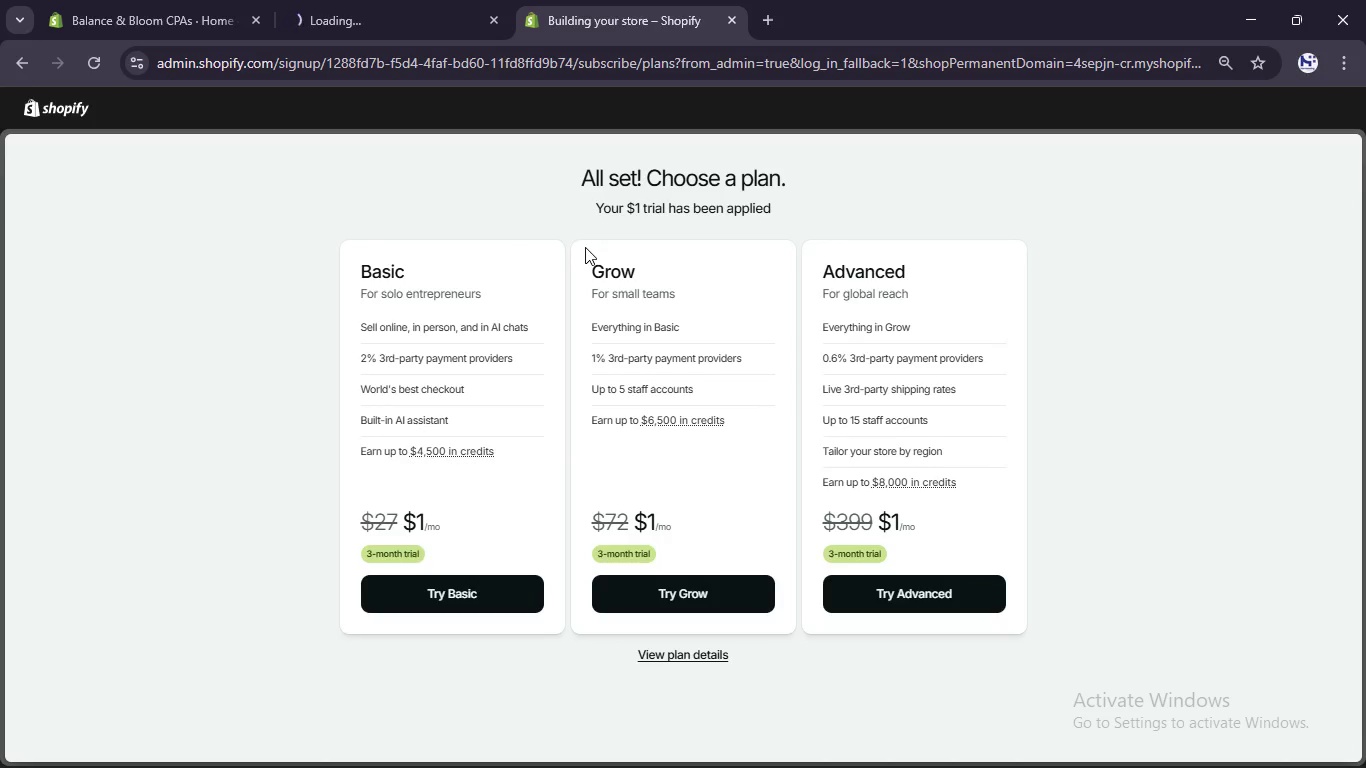 
wait(10.84)
 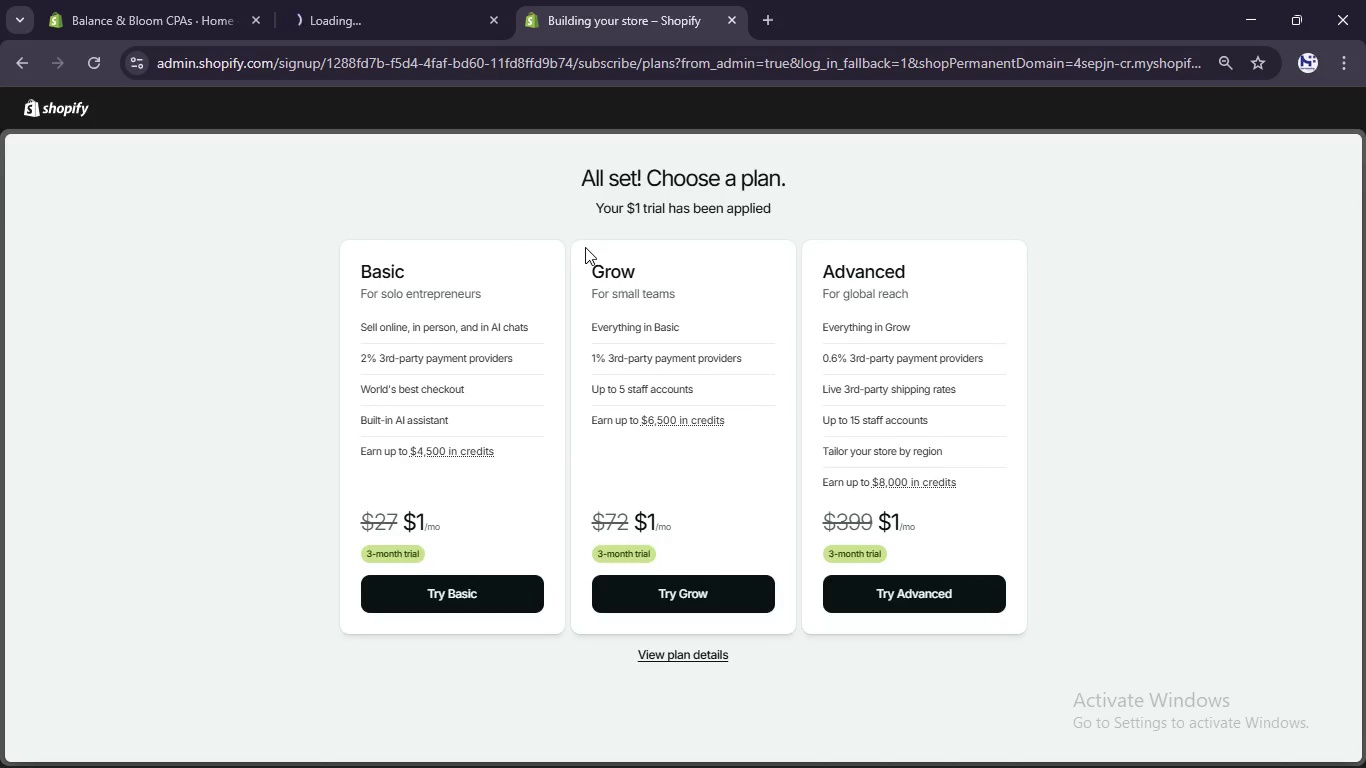 
scroll: coordinate [609, 355], scroll_direction: up, amount: 5.0
 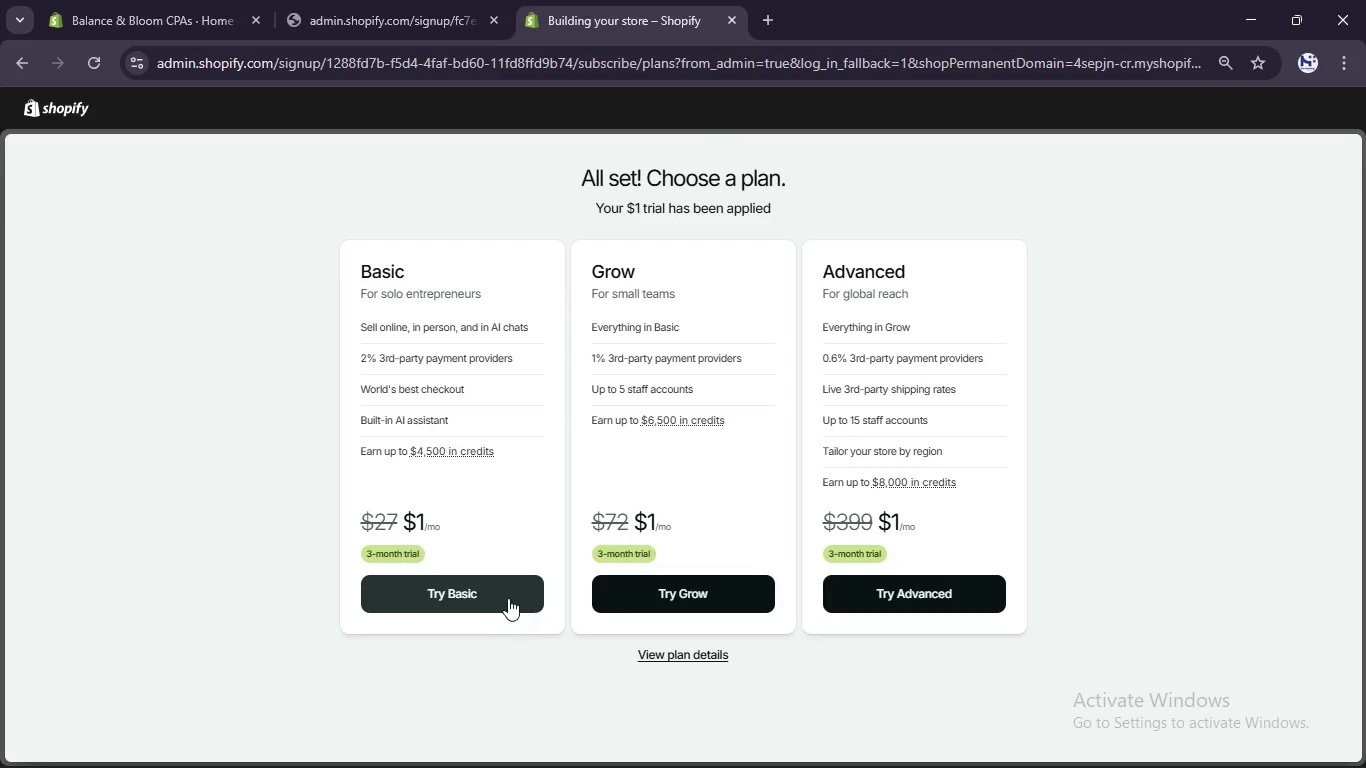 
left_click([506, 587])
 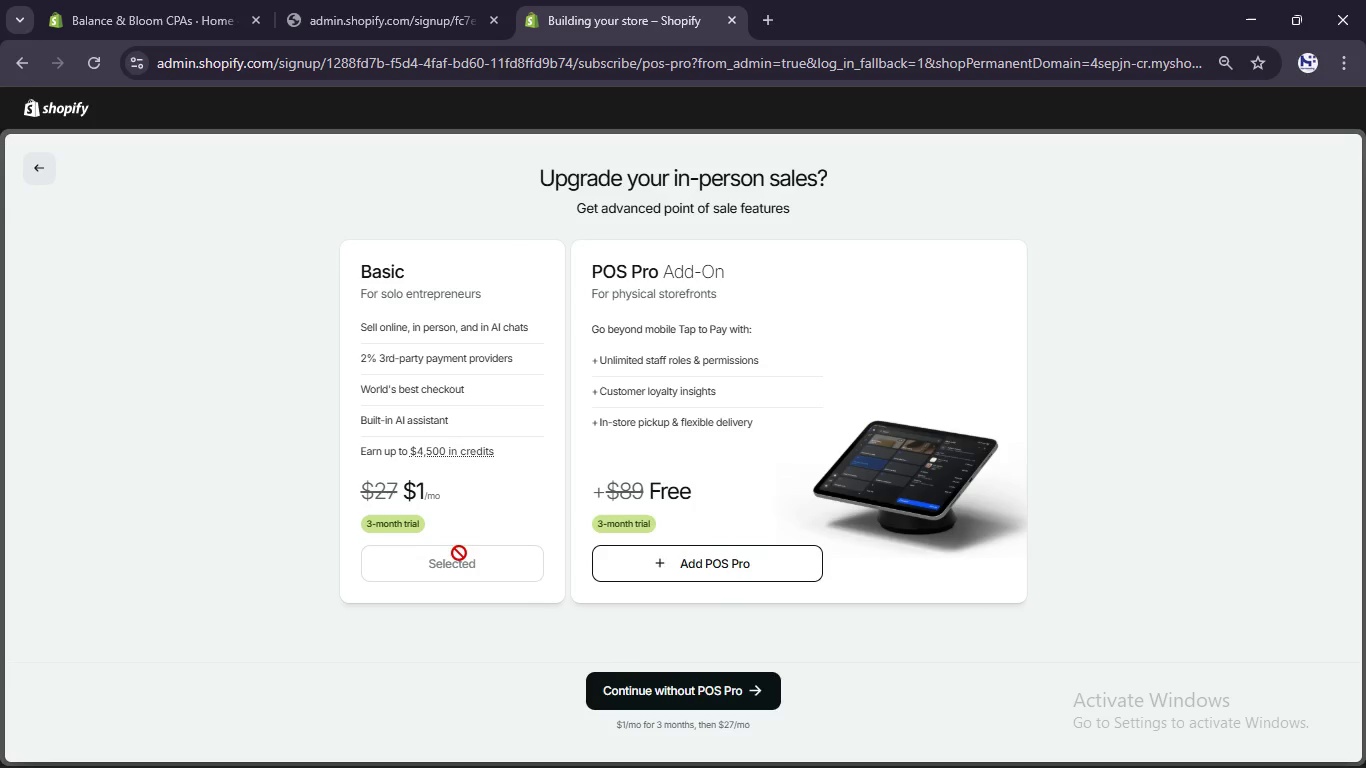 
wait(8.36)
 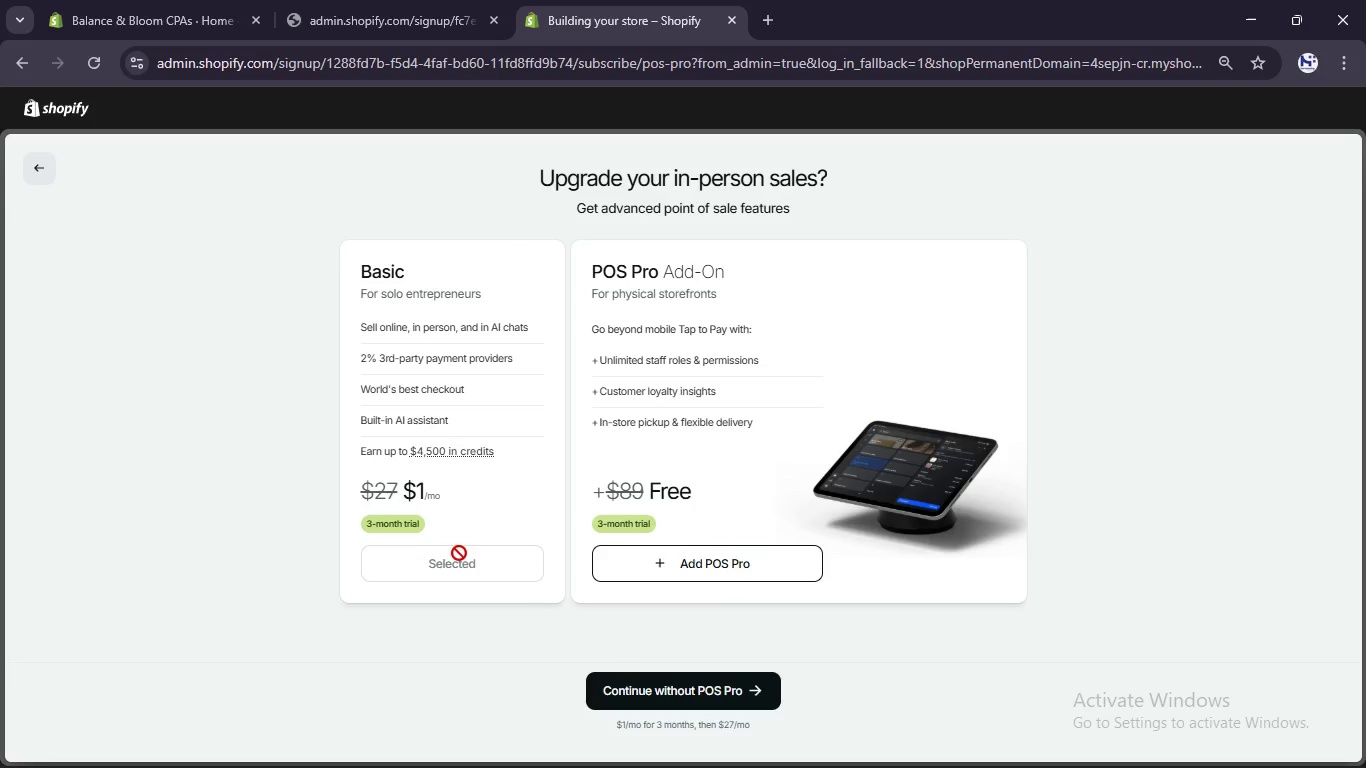 
left_click([47, 170])
 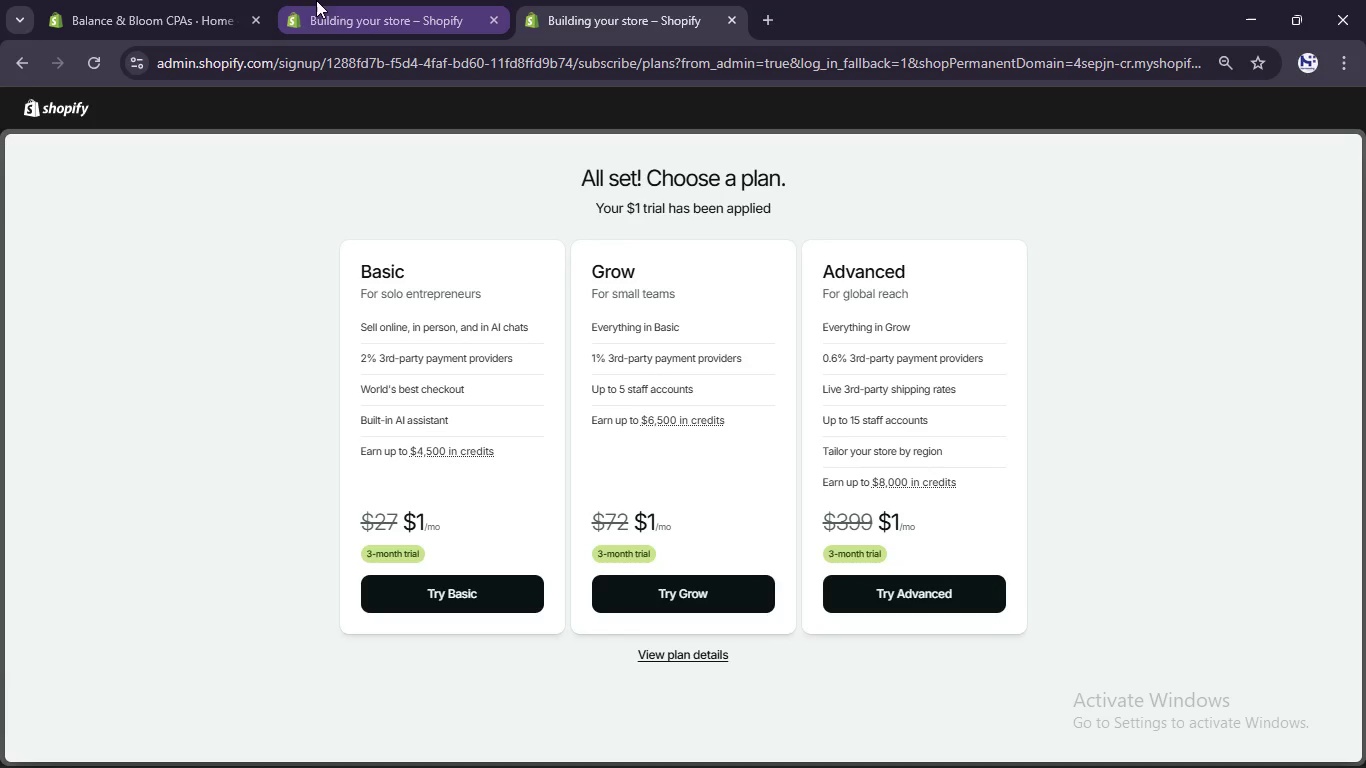 
left_click([330, 0])
 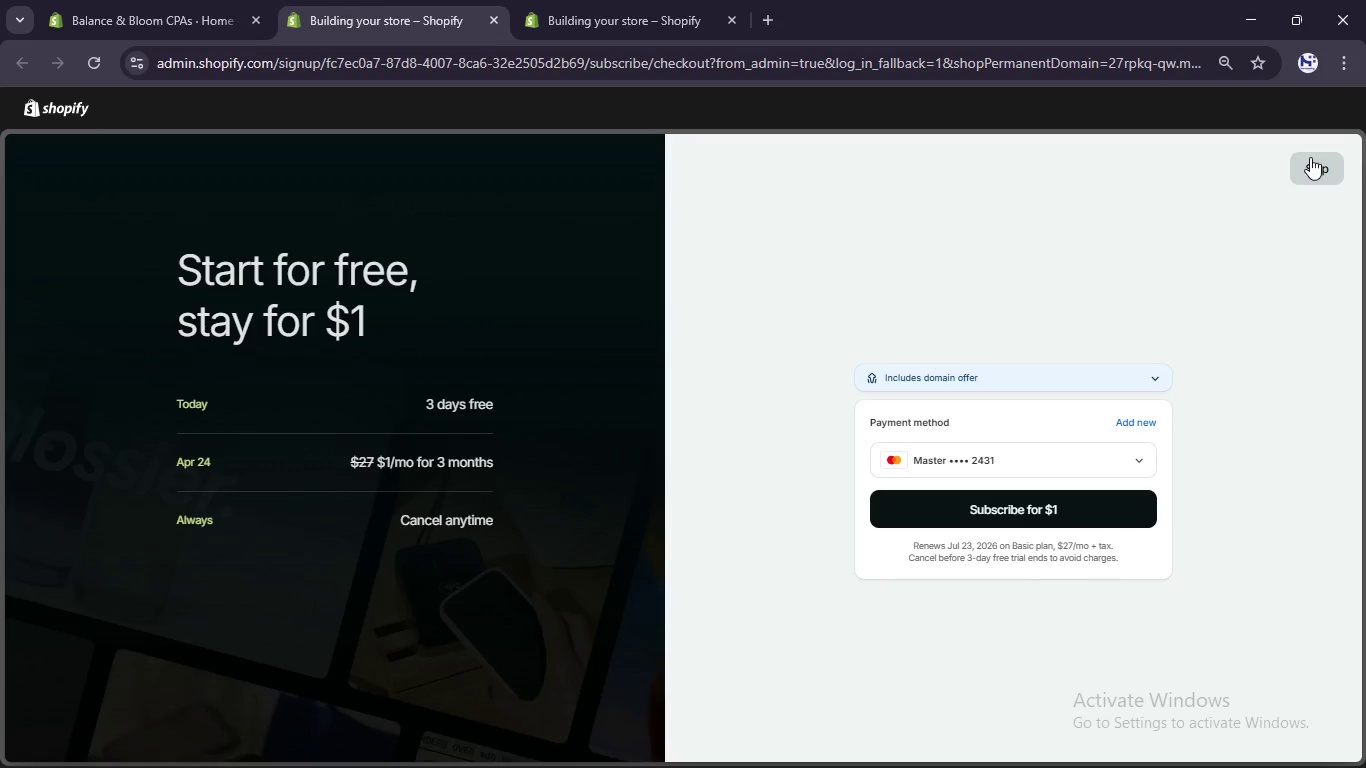 
left_click([1310, 157])
 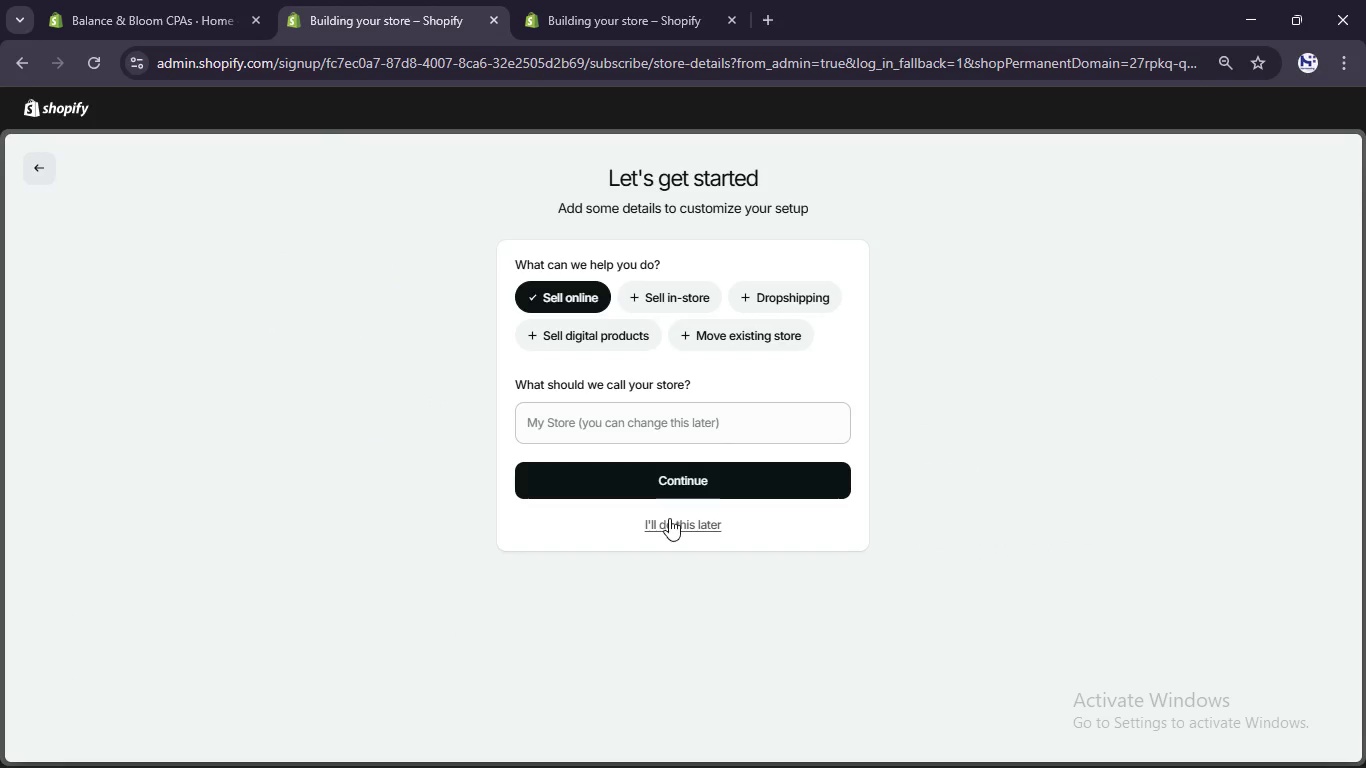 
left_click([619, 415])
 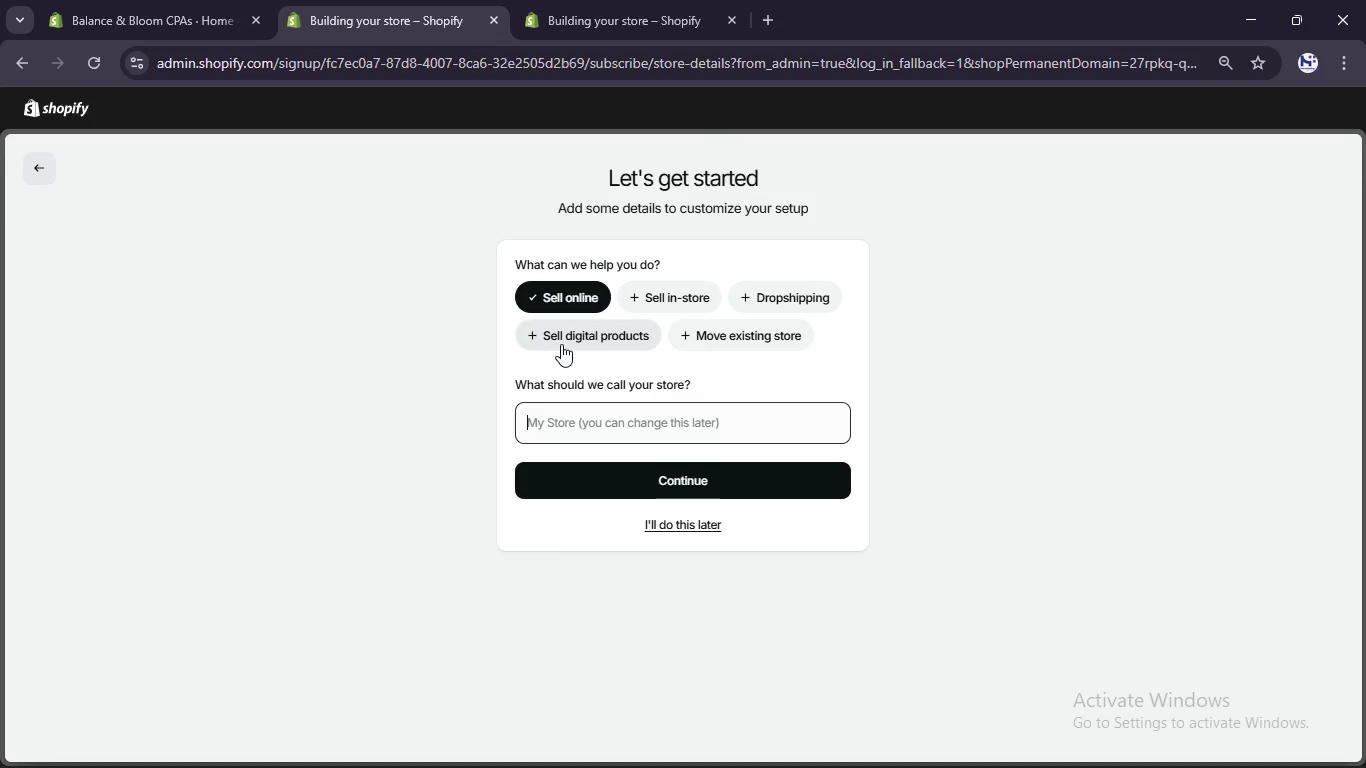 
wait(48.73)
 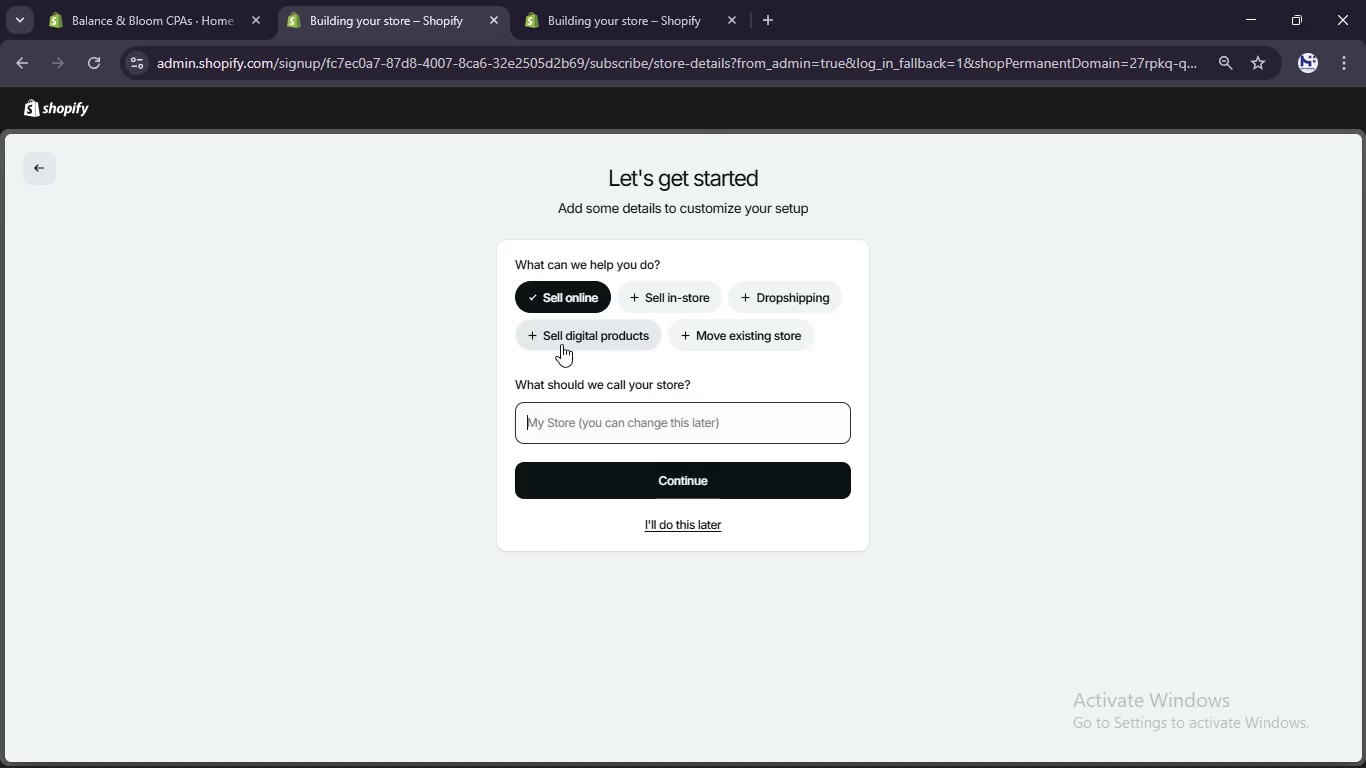 
left_click([580, 409])
 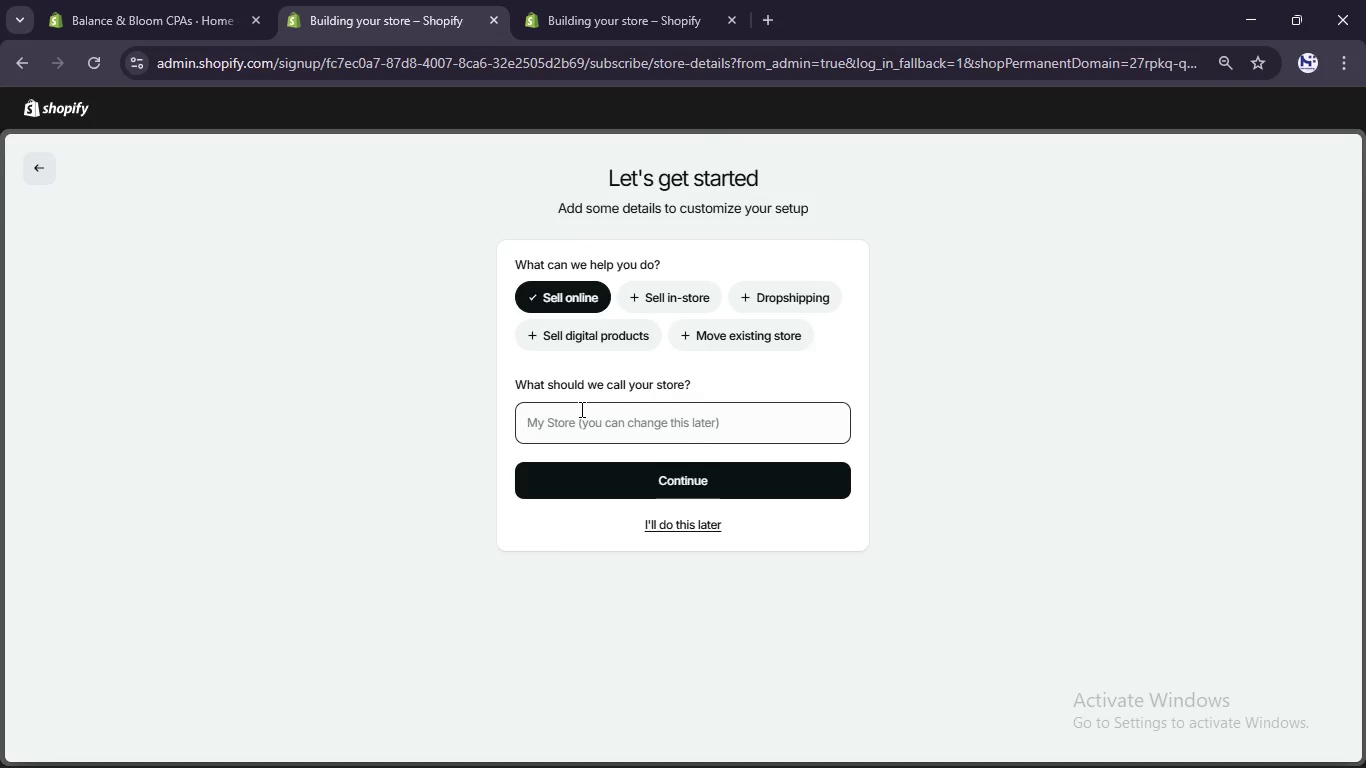 
type(Velvet & Vine)
 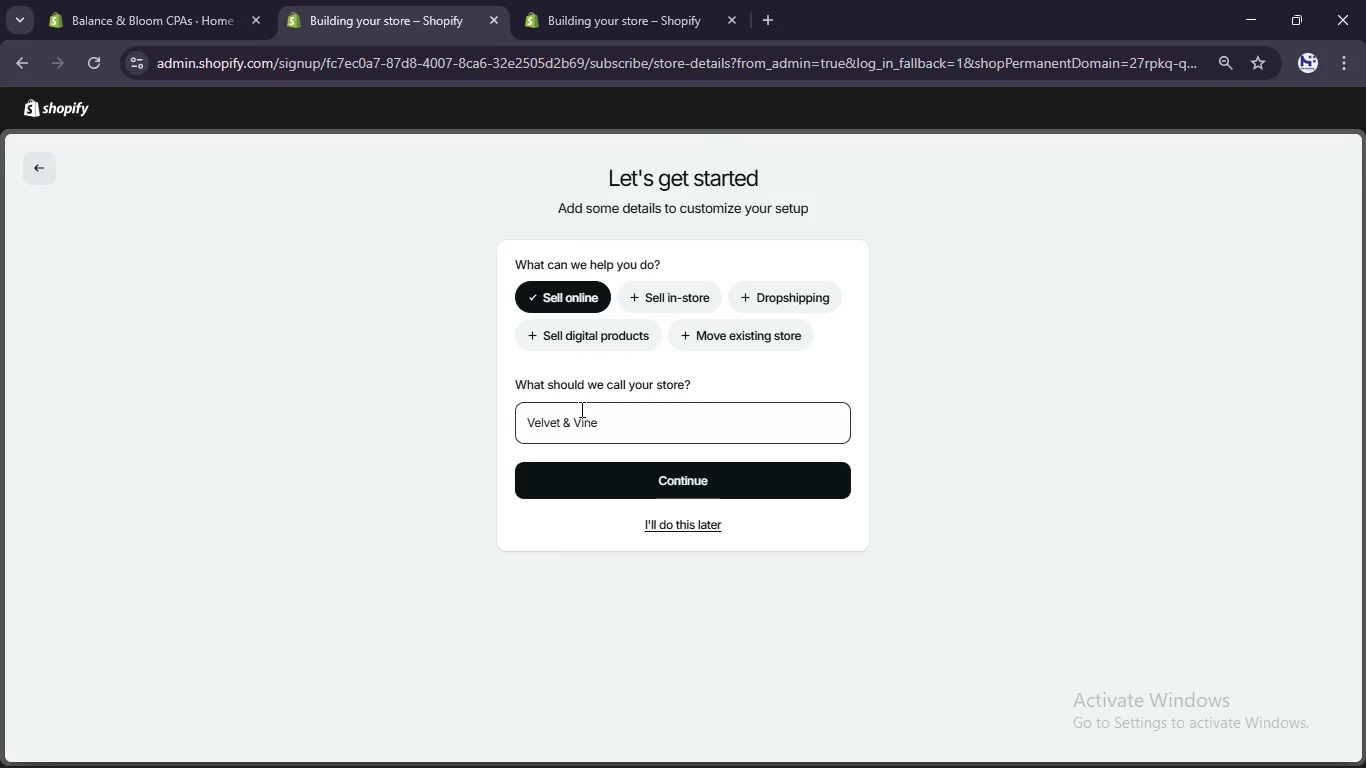 
left_click([590, 485])
 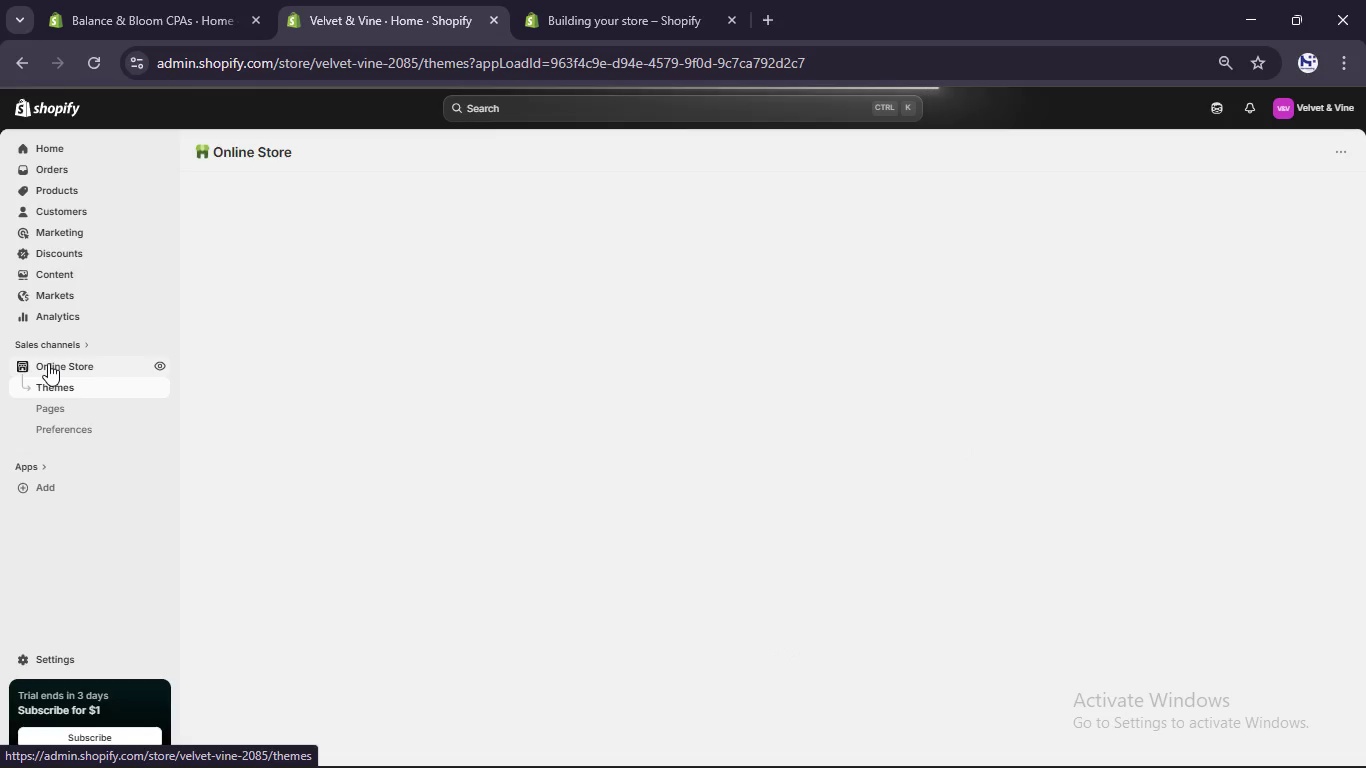 
wait(41.89)
 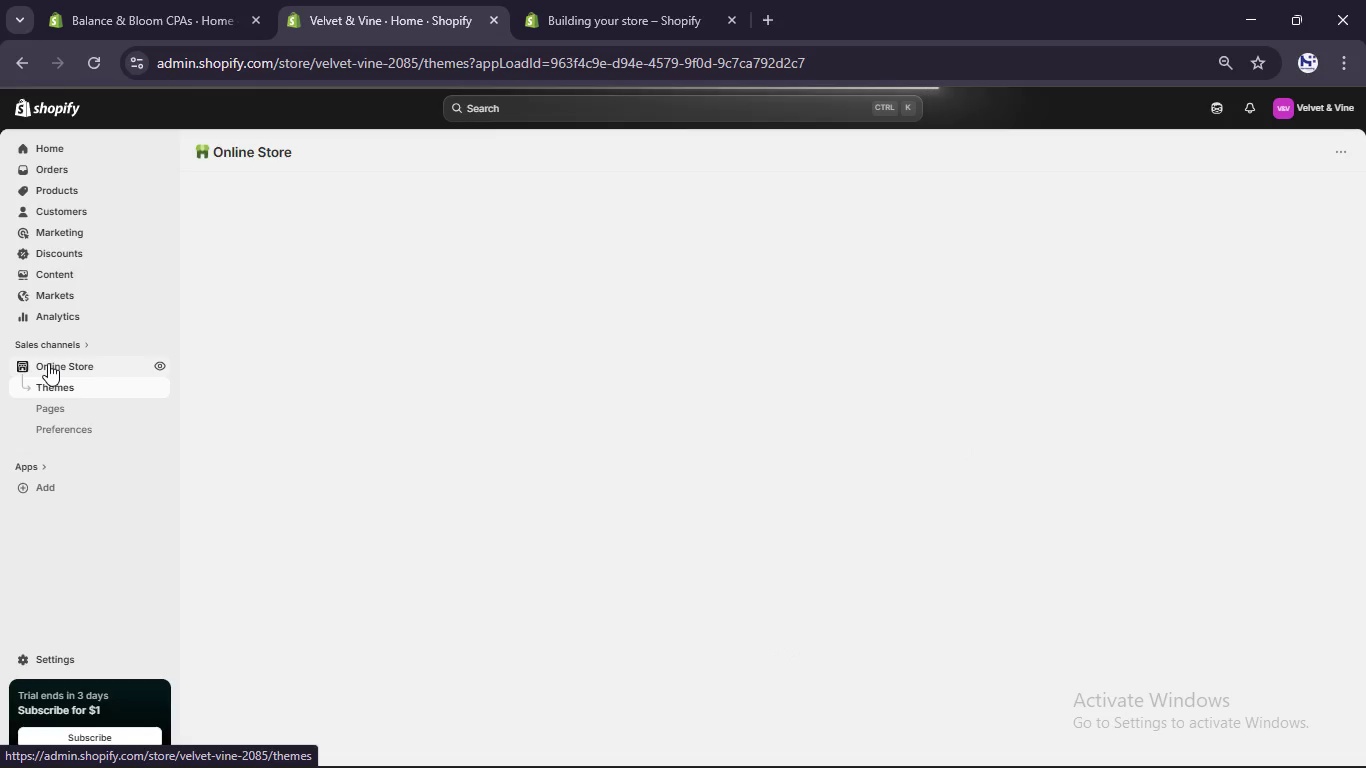 
scroll: coordinate [1154, 532], scroll_direction: down, amount: 5.0
 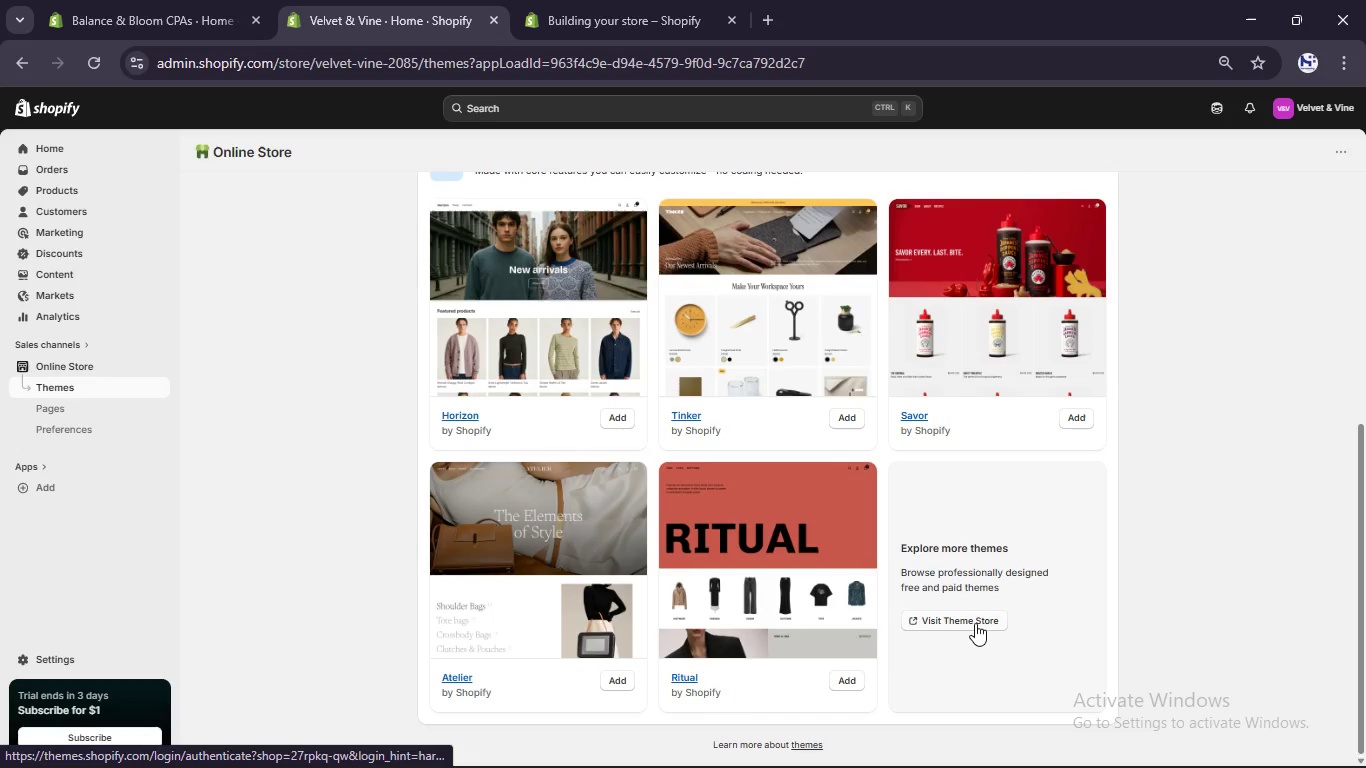 
left_click([975, 622])
 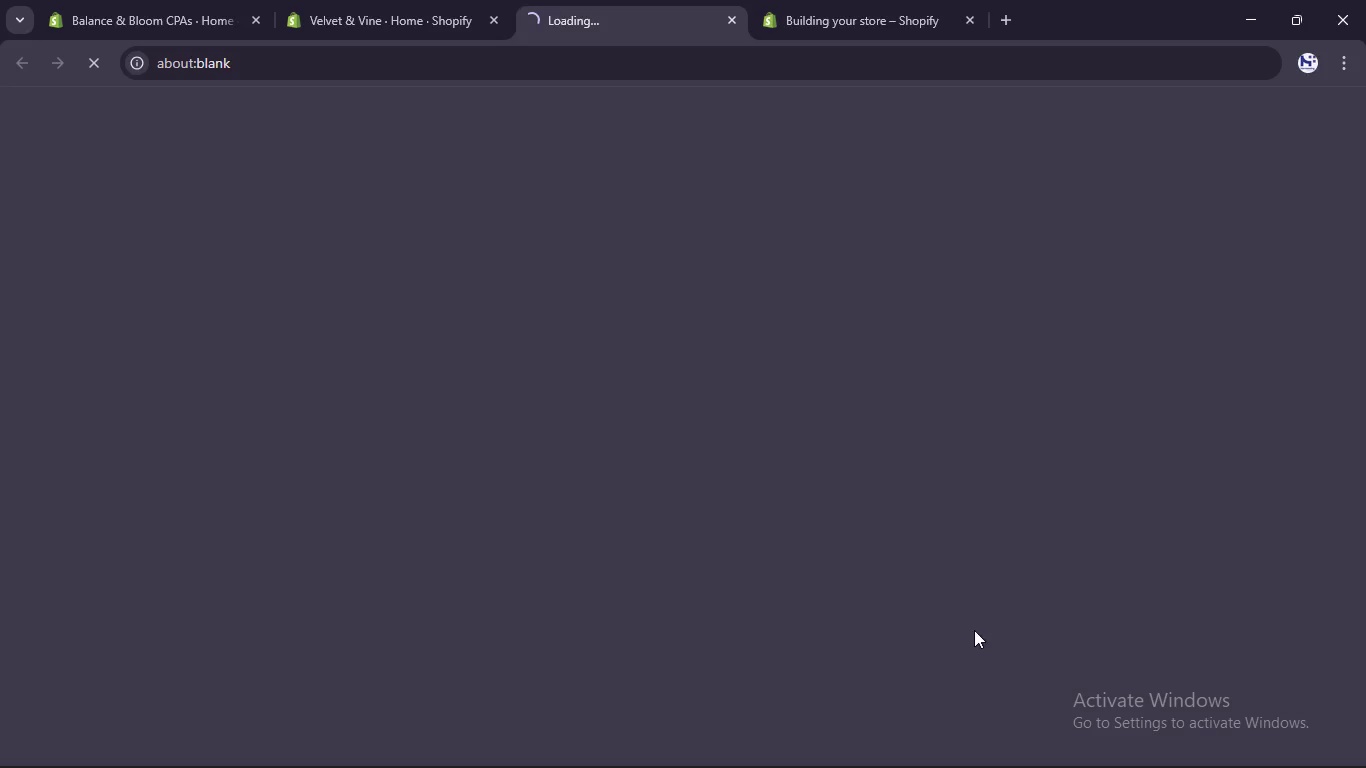 
mouse_move([1353, 744])
 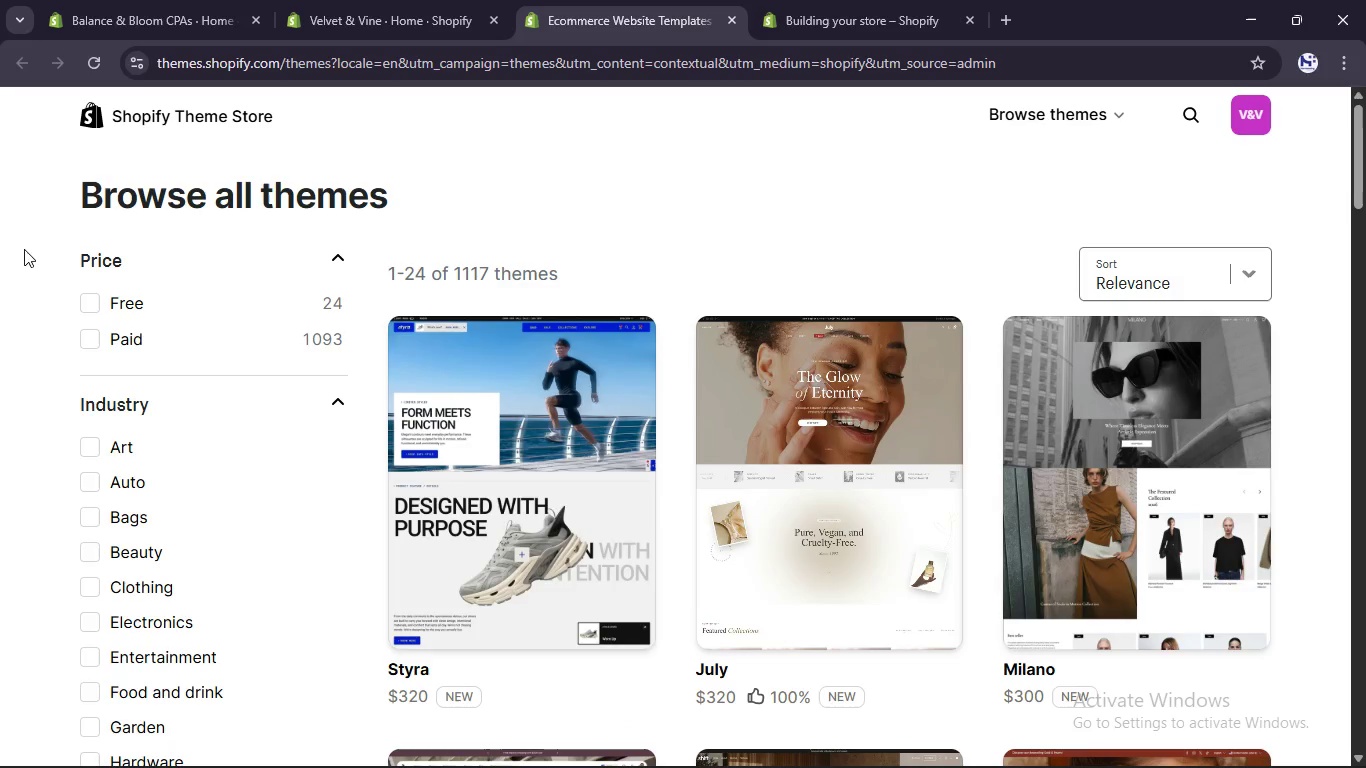 
wait(5.3)
 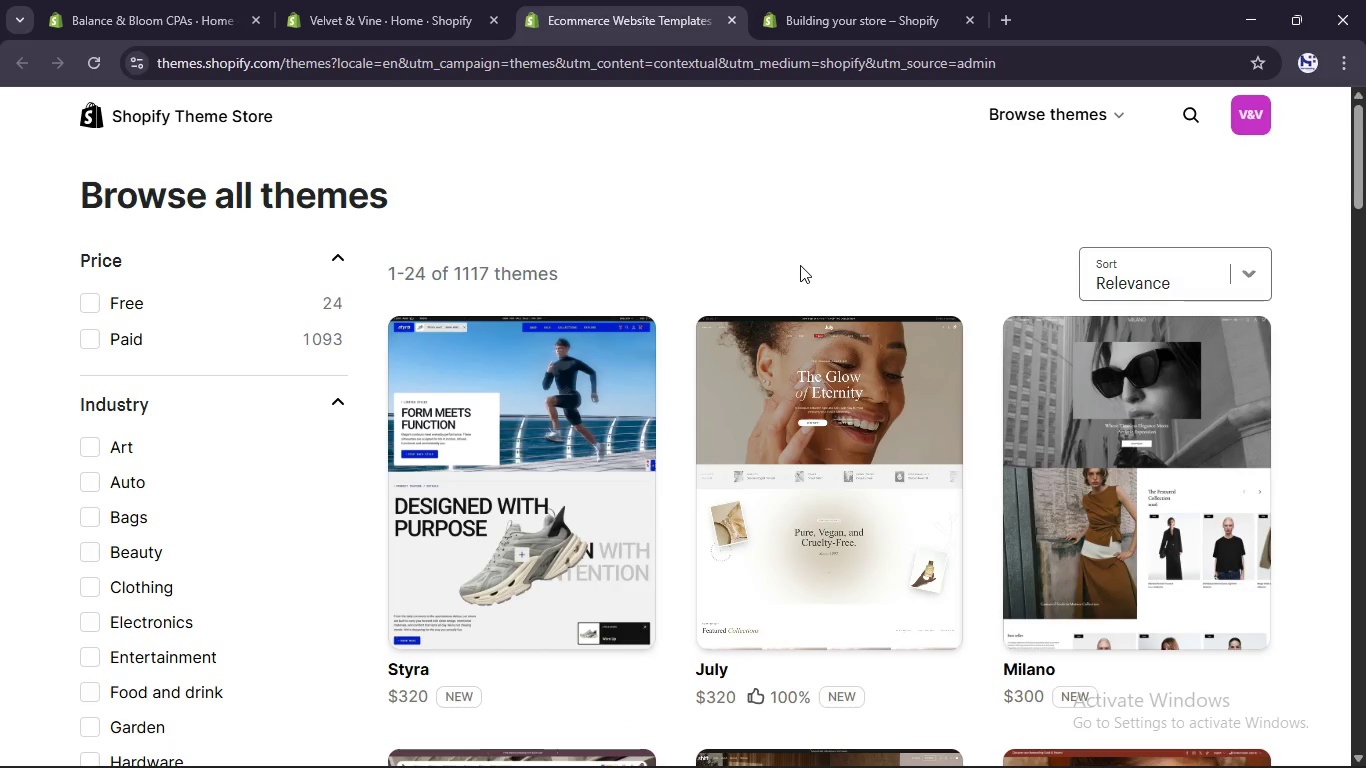 
left_click([93, 300])
 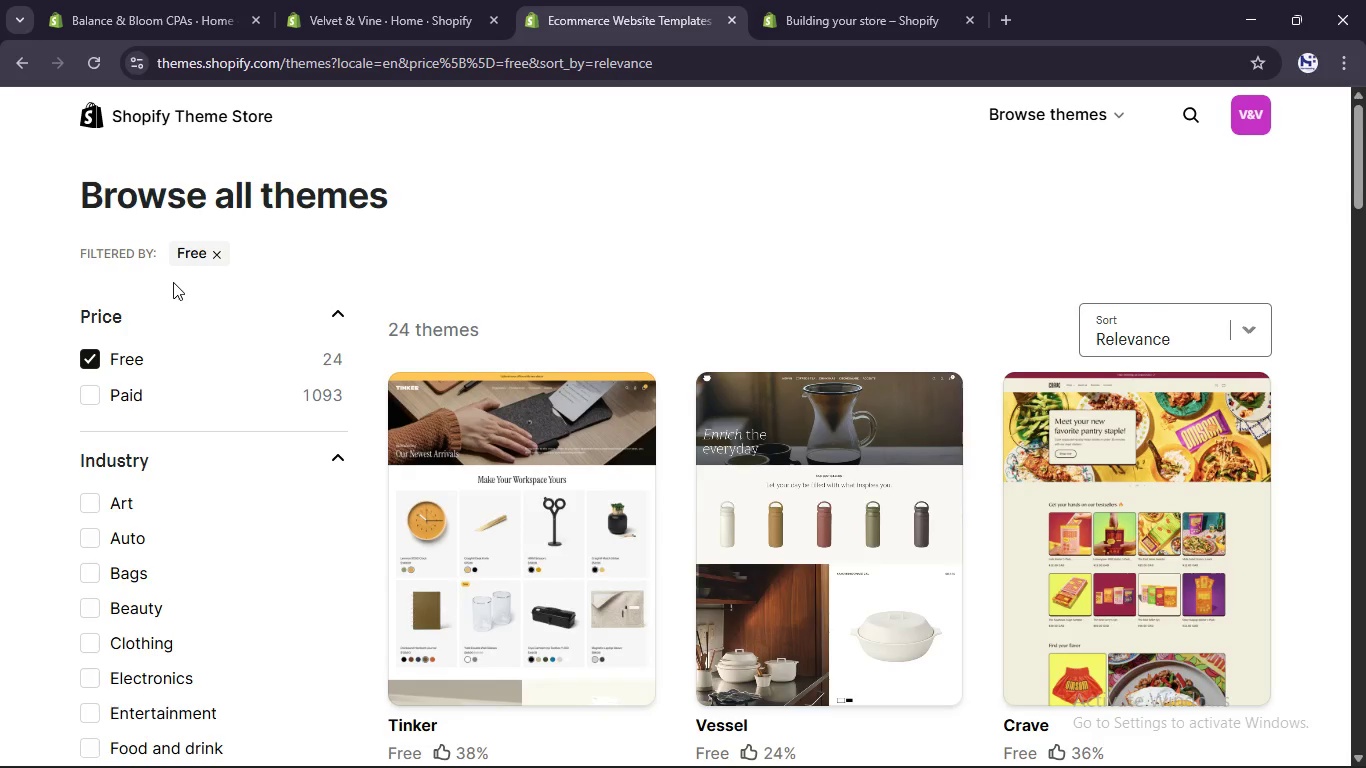 
scroll: coordinate [680, 448], scroll_direction: down, amount: 13.0
 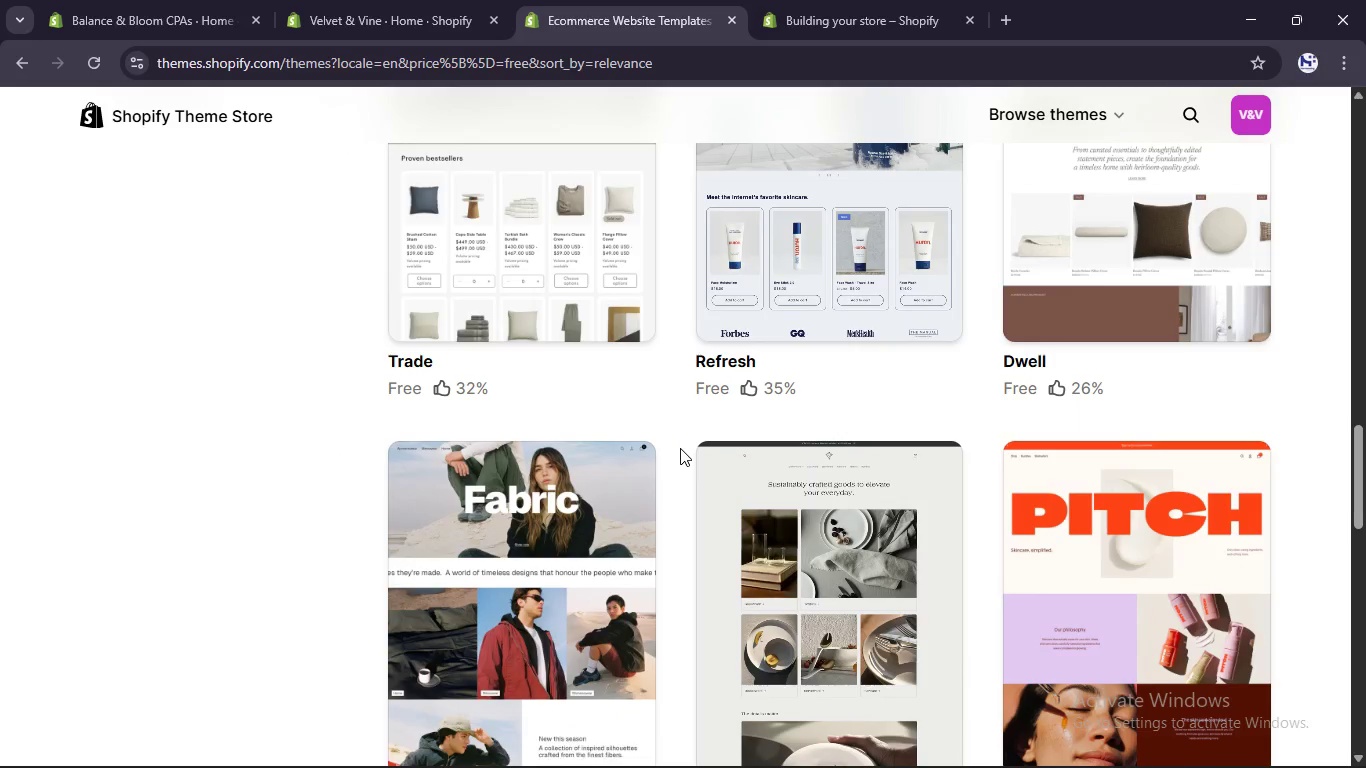 
scroll: coordinate [1310, 601], scroll_direction: down, amount: 11.0
 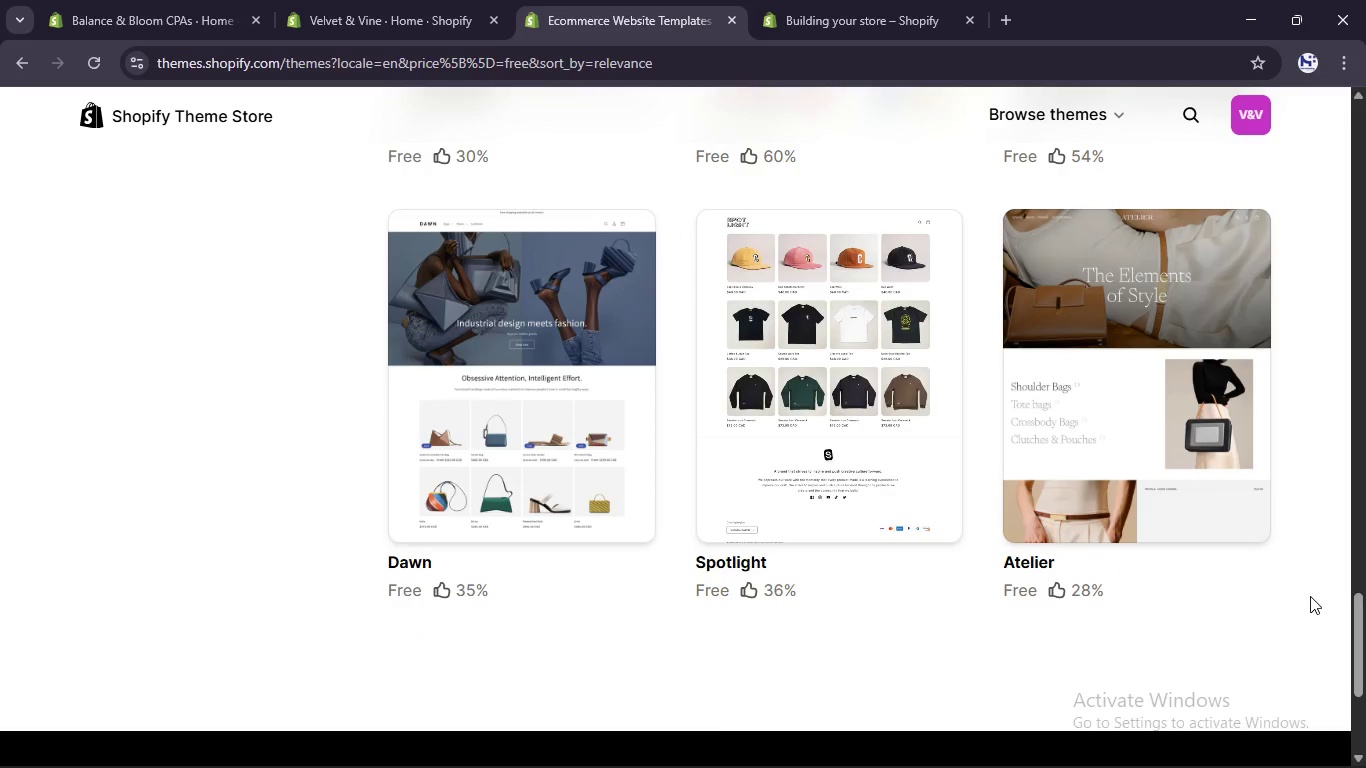 
scroll: coordinate [1314, 605], scroll_direction: up, amount: 9.0
 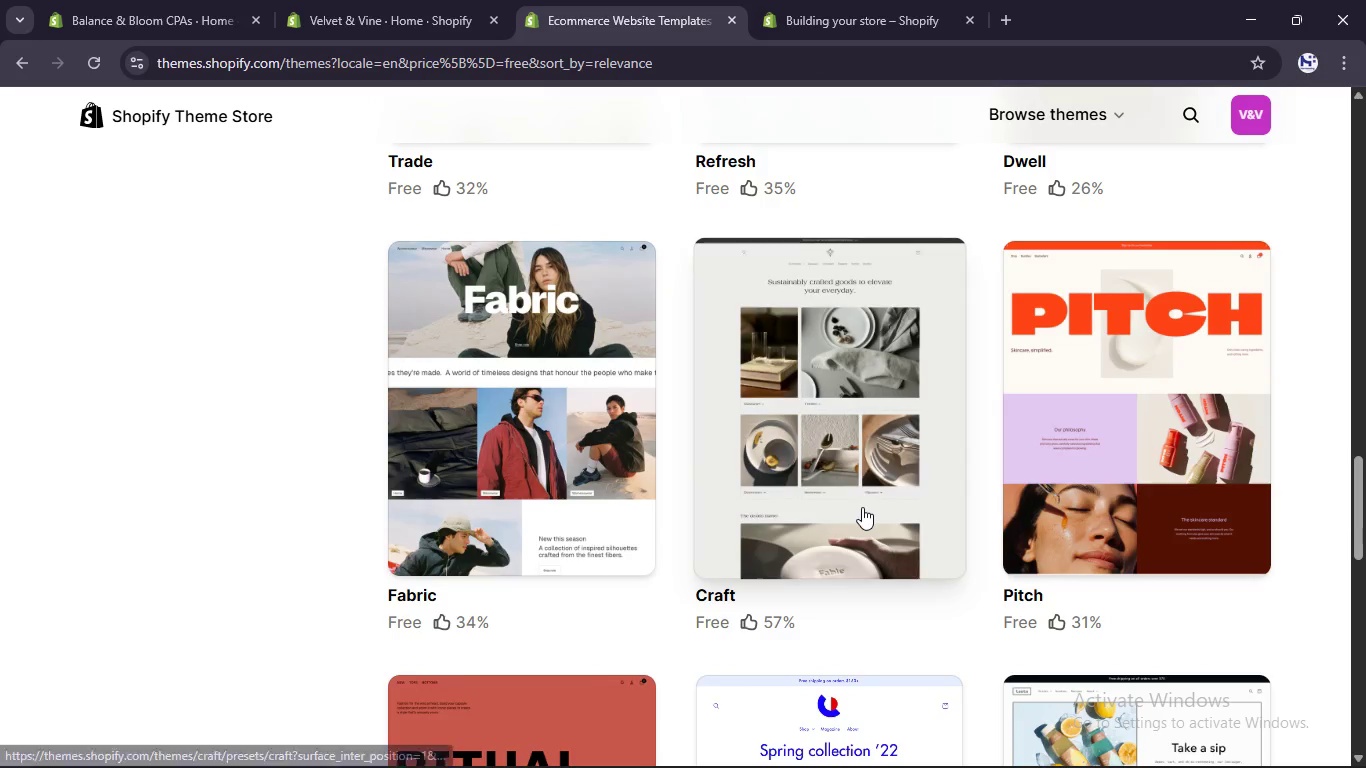 
left_click([862, 507])
 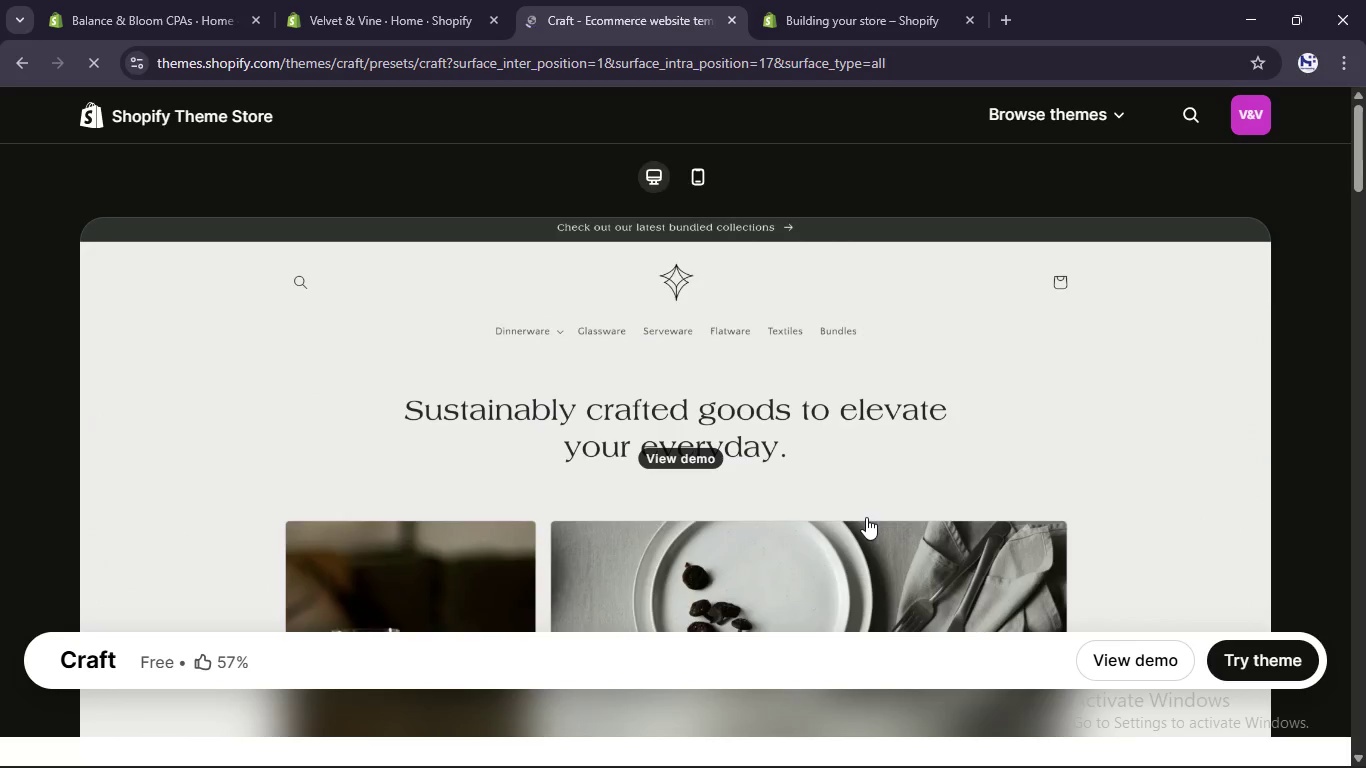 
scroll: coordinate [866, 517], scroll_direction: down, amount: 2.0
 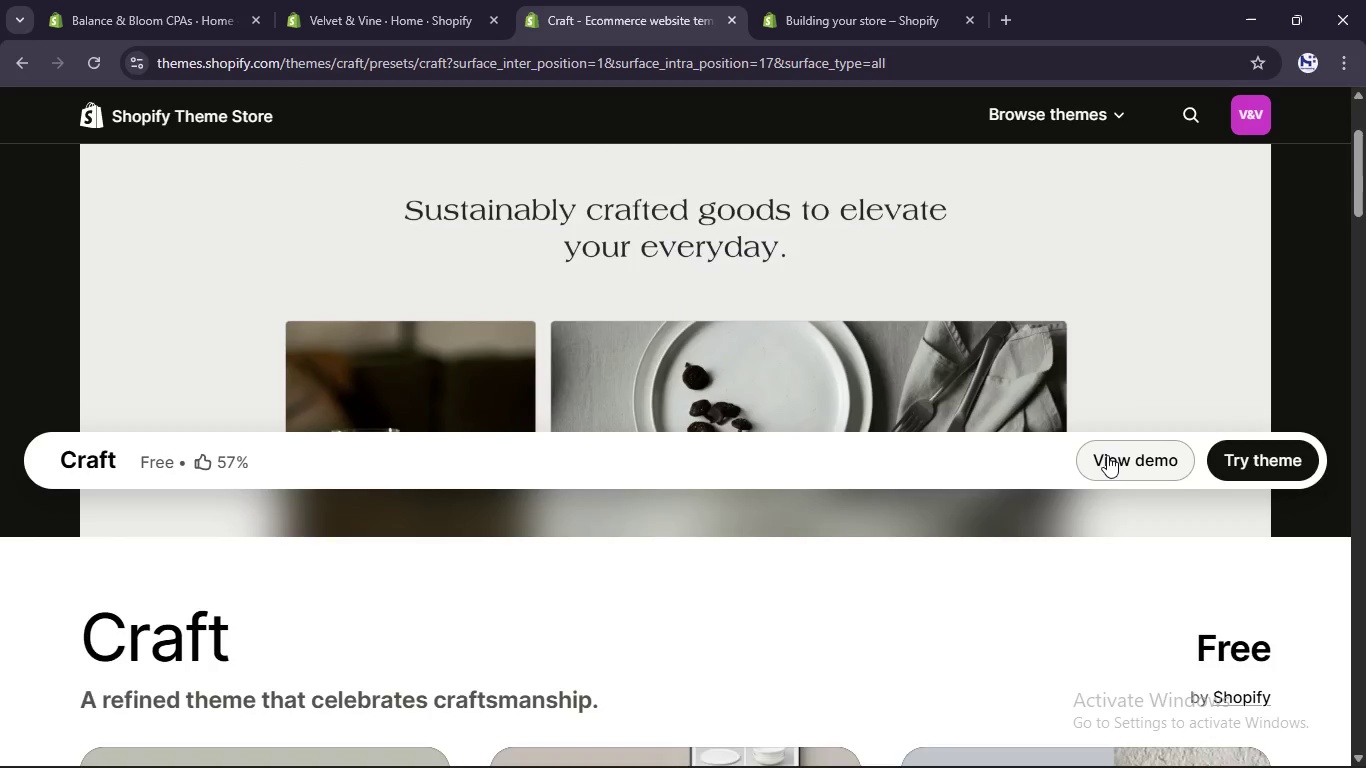 
left_click([1107, 455])
 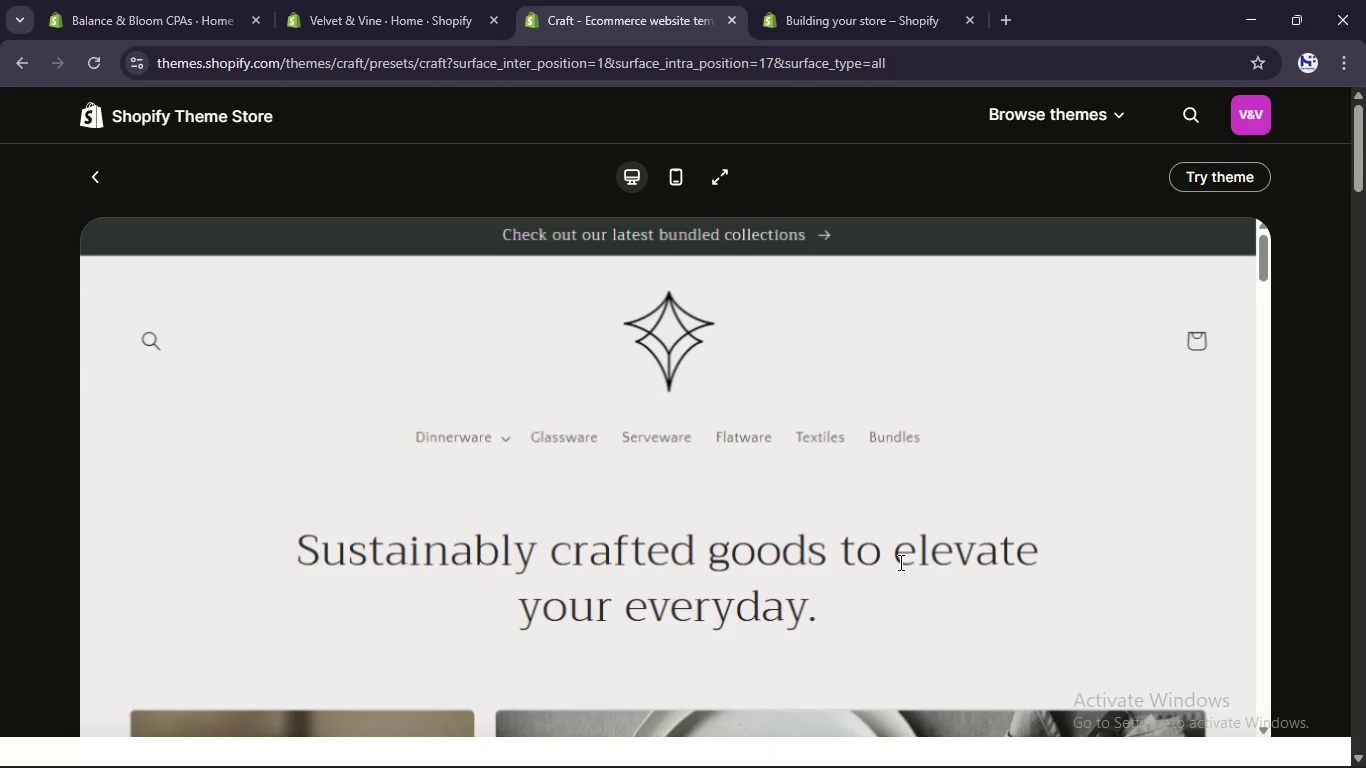 
wait(20.03)
 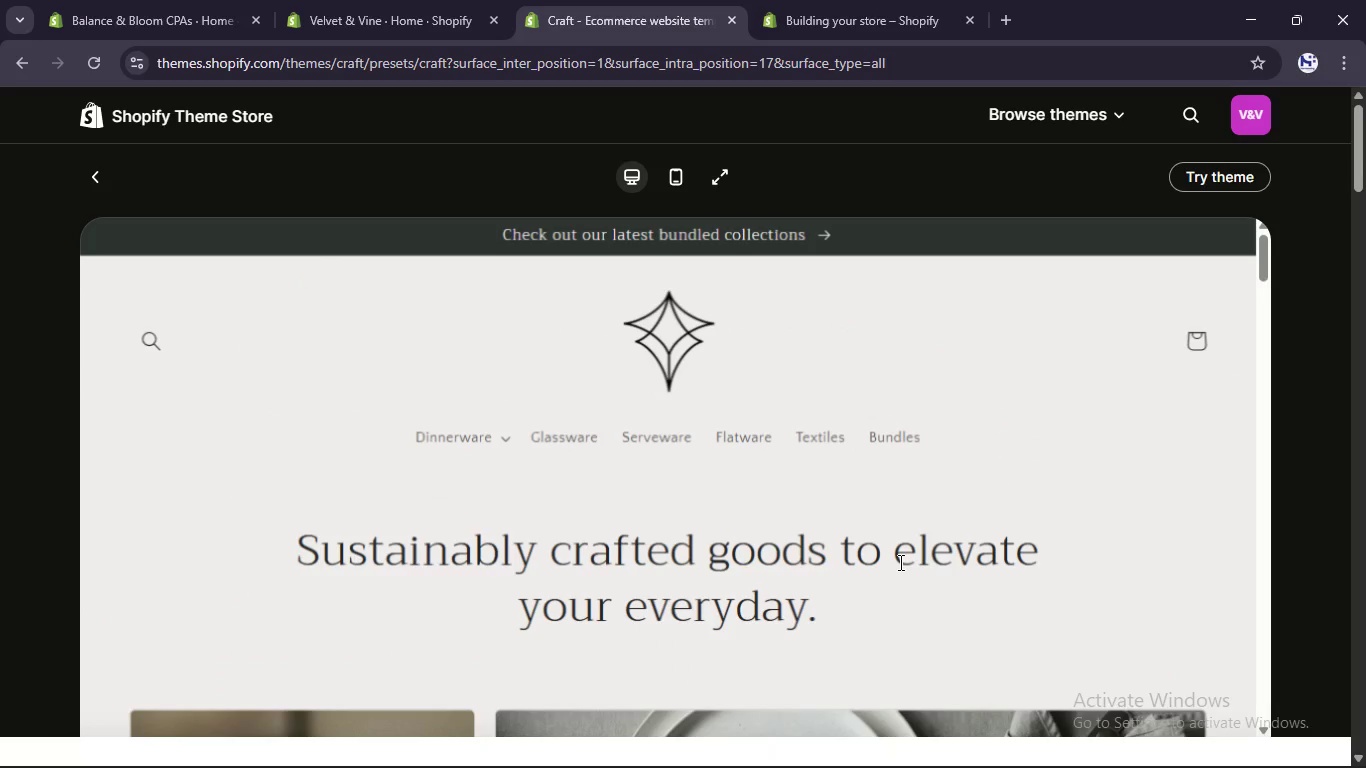 
scroll: coordinate [706, 624], scroll_direction: down, amount: 20.0
 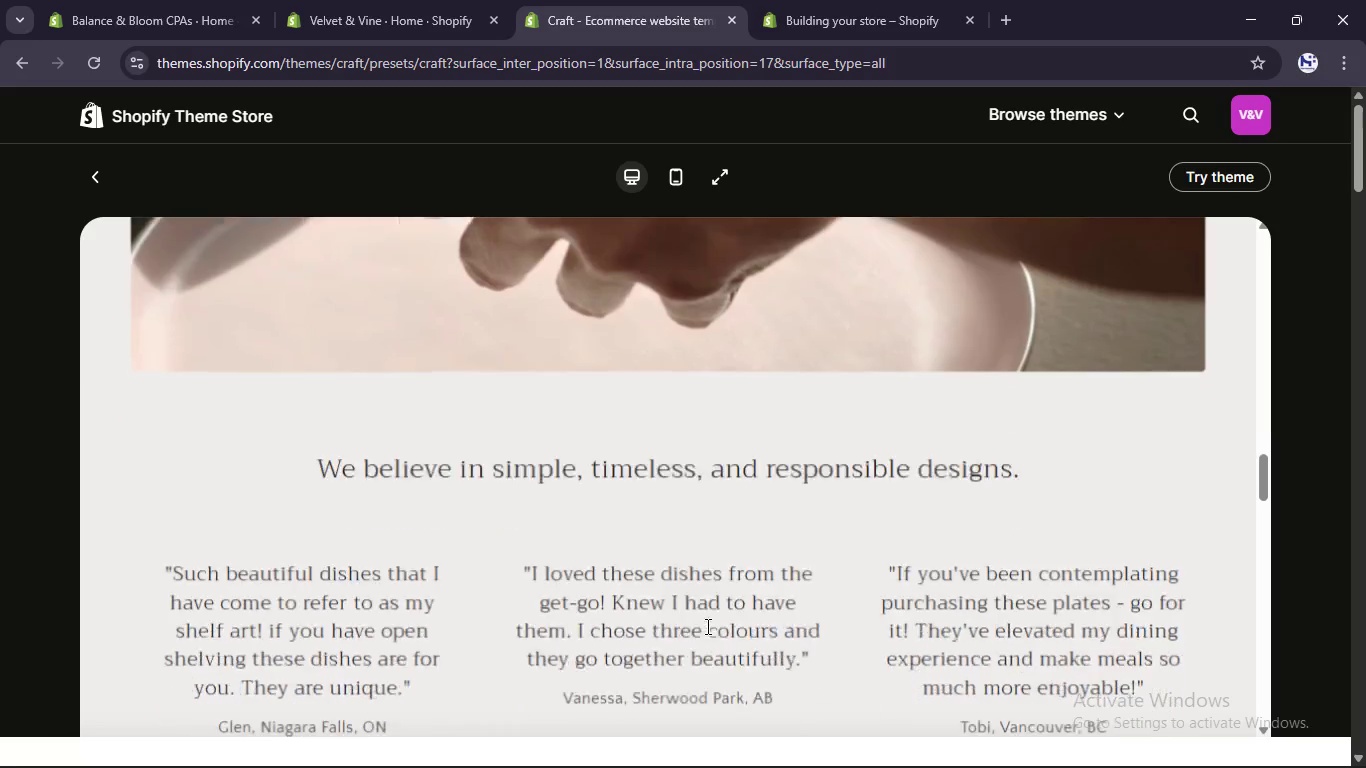 
scroll: coordinate [706, 627], scroll_direction: down, amount: 23.0
 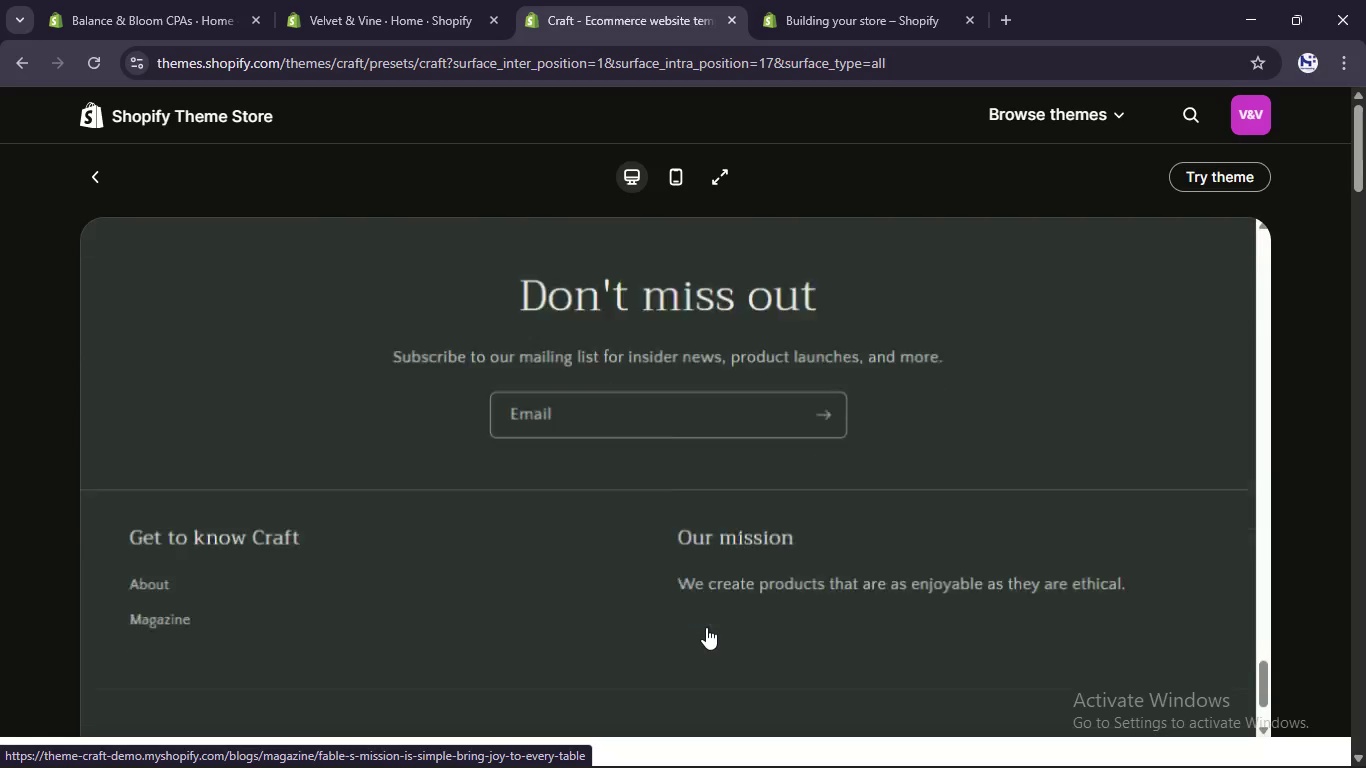 
scroll: coordinate [681, 229], scroll_direction: up, amount: 15.0
 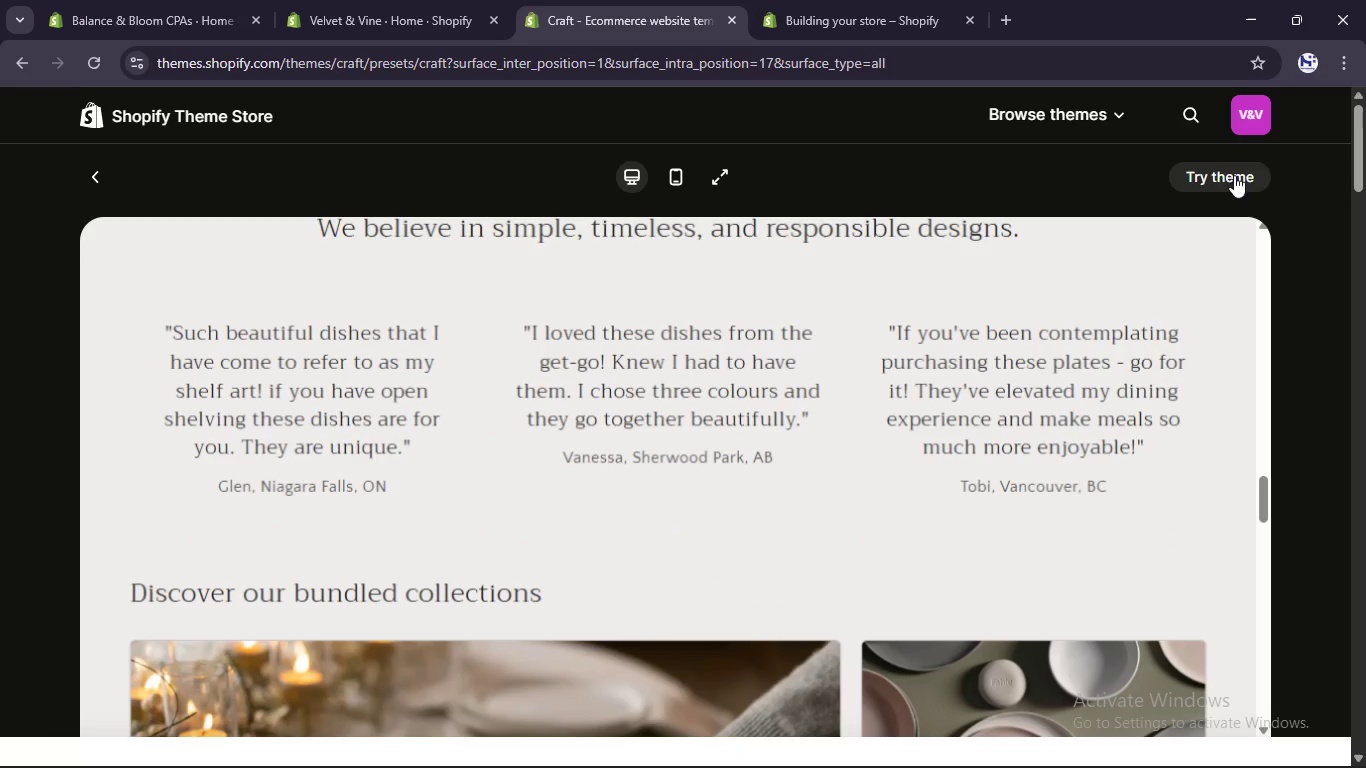 
left_click([1234, 175])
 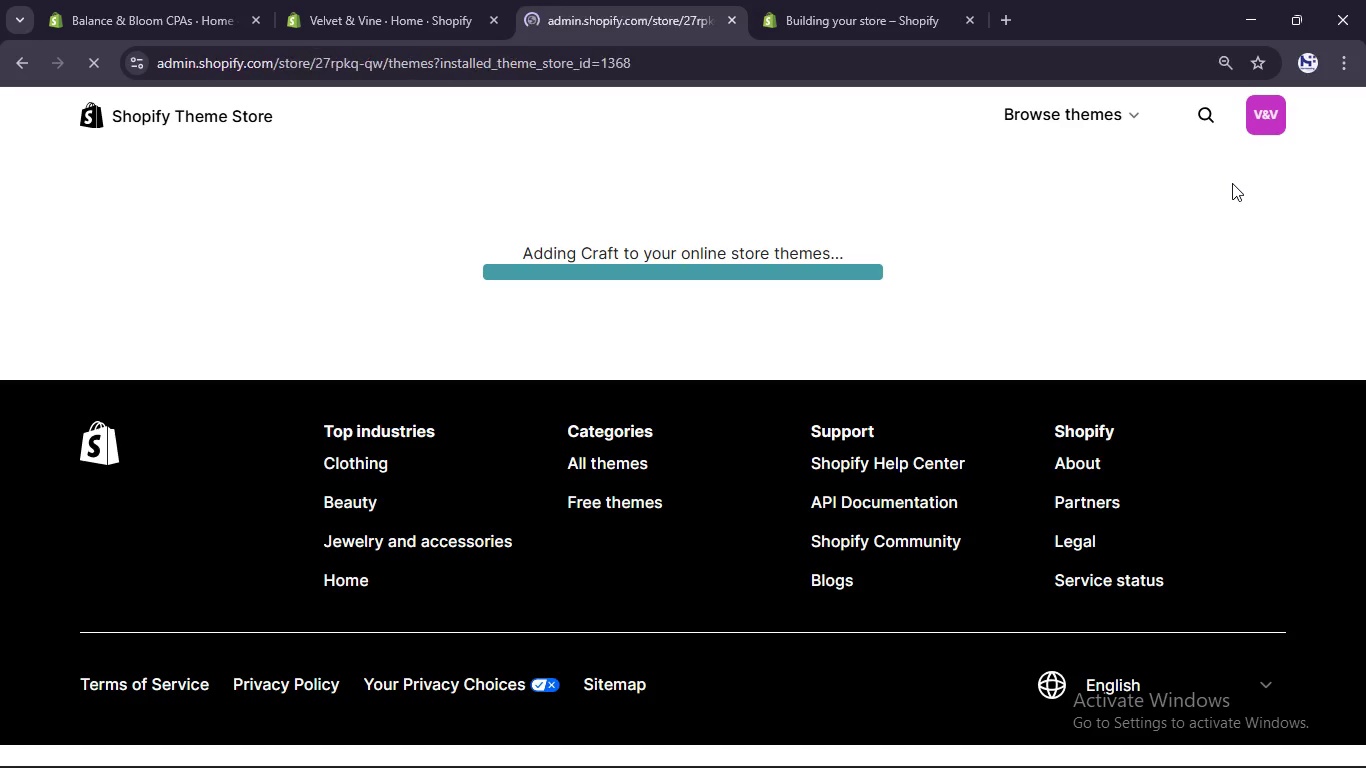 
wait(39.12)
 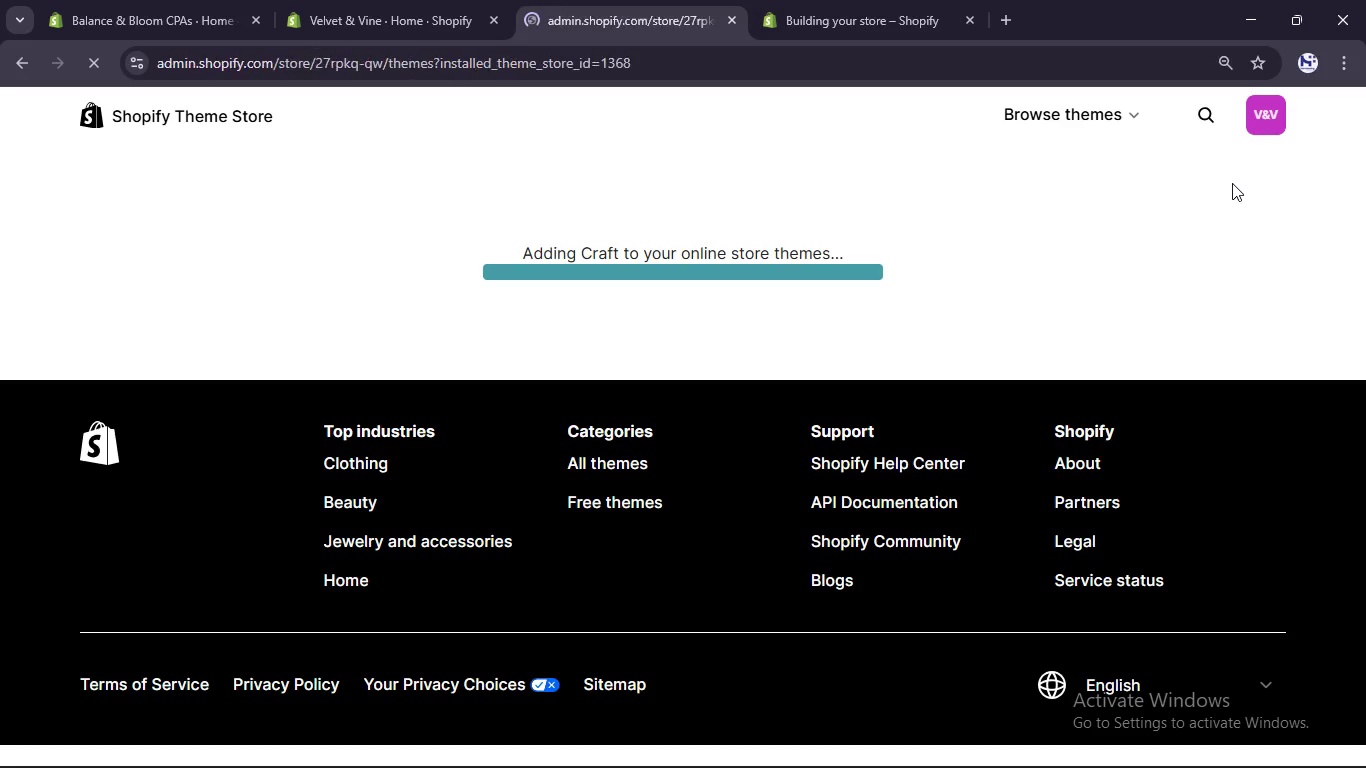 
mouse_move([815, 44])
 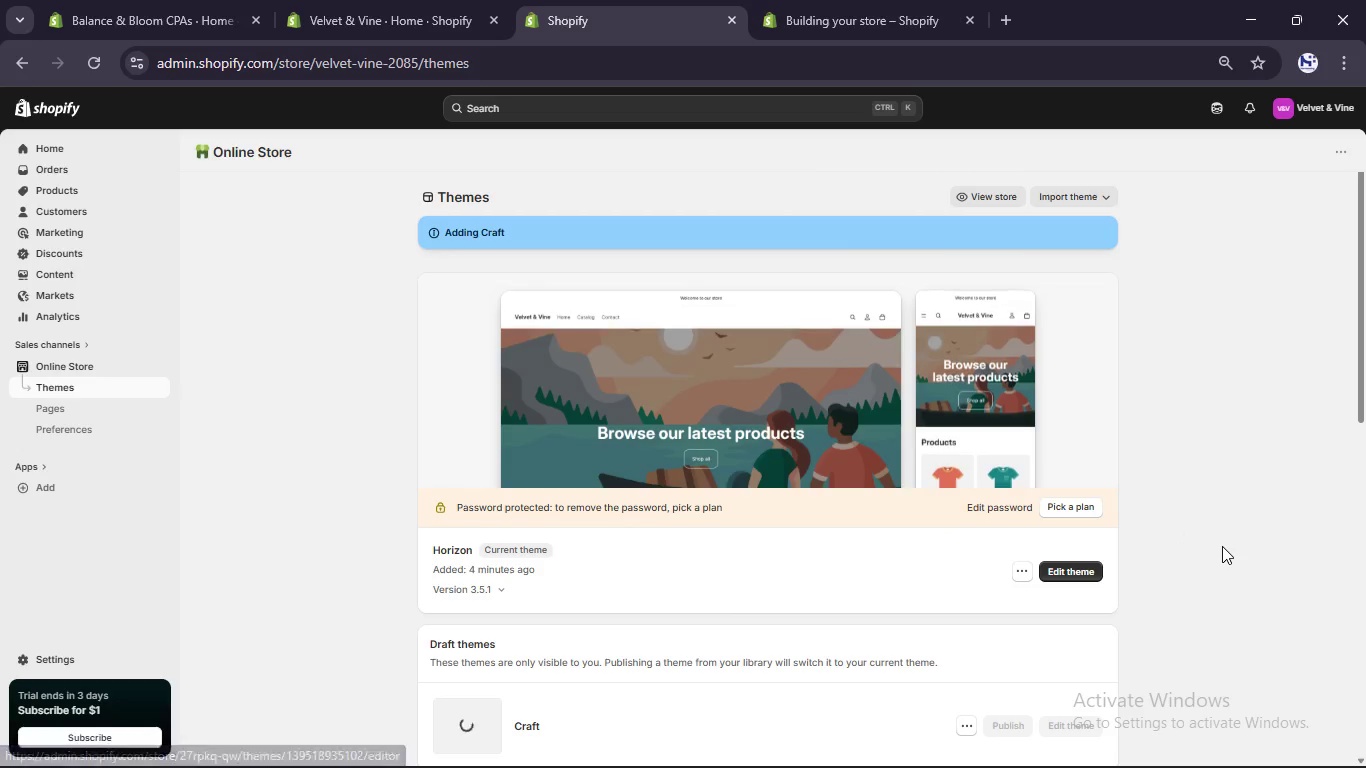 
scroll: coordinate [1084, 530], scroll_direction: down, amount: 4.0
 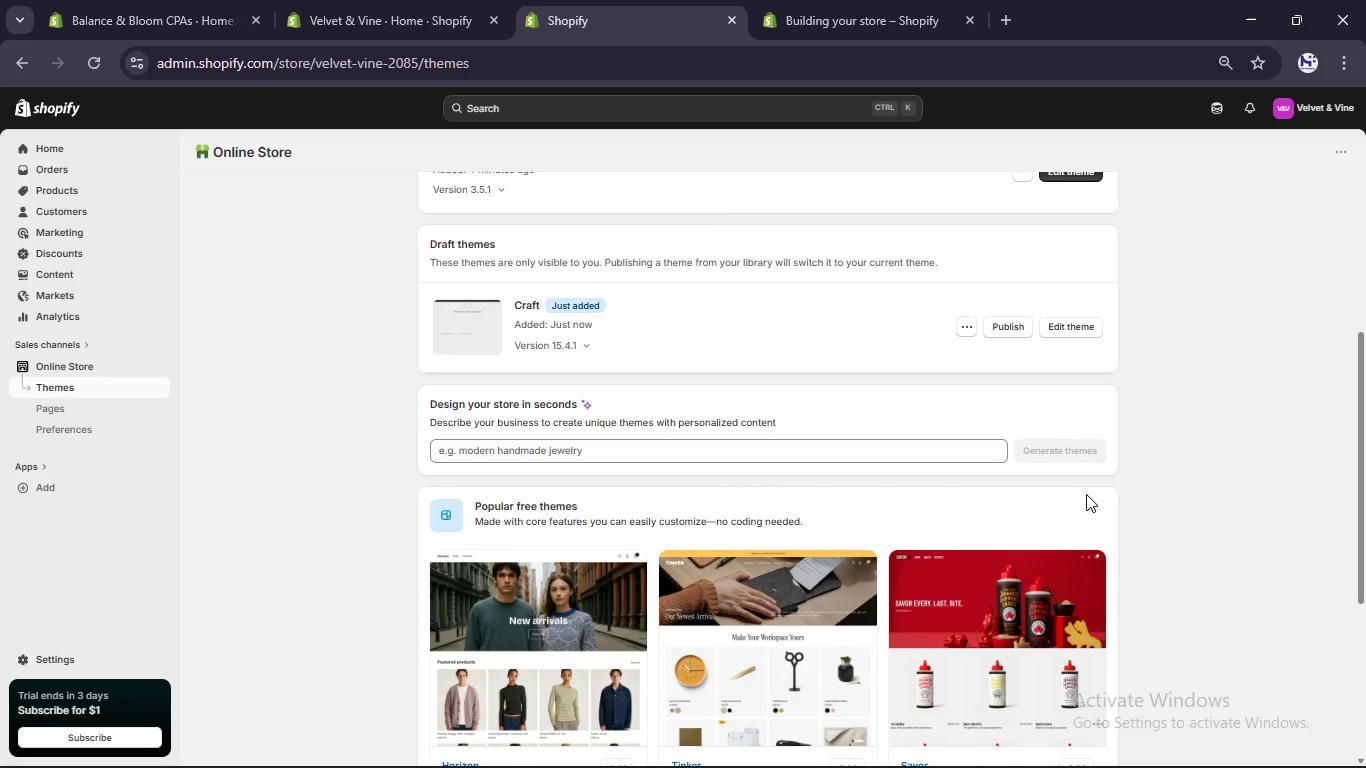 
wait(28.54)
 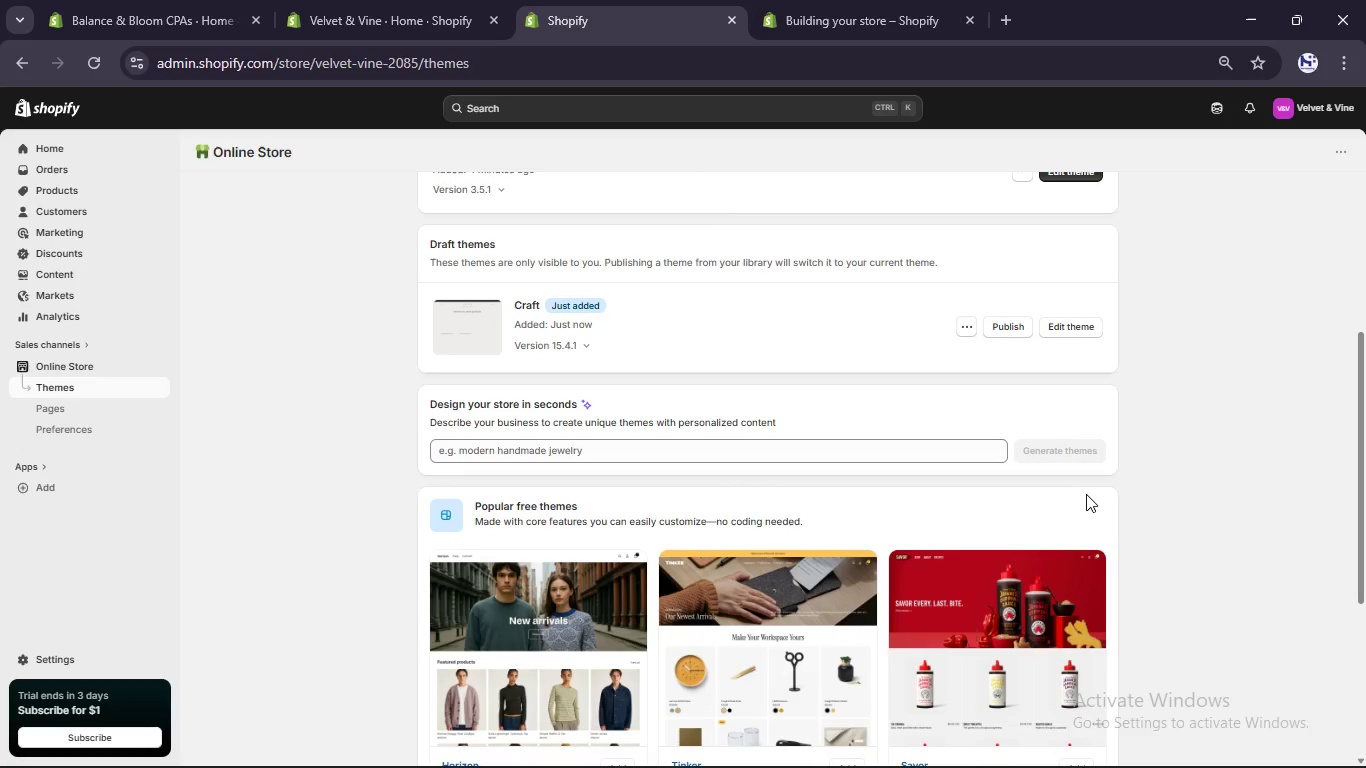 
scroll: coordinate [833, 679], scroll_direction: down, amount: 5.0
 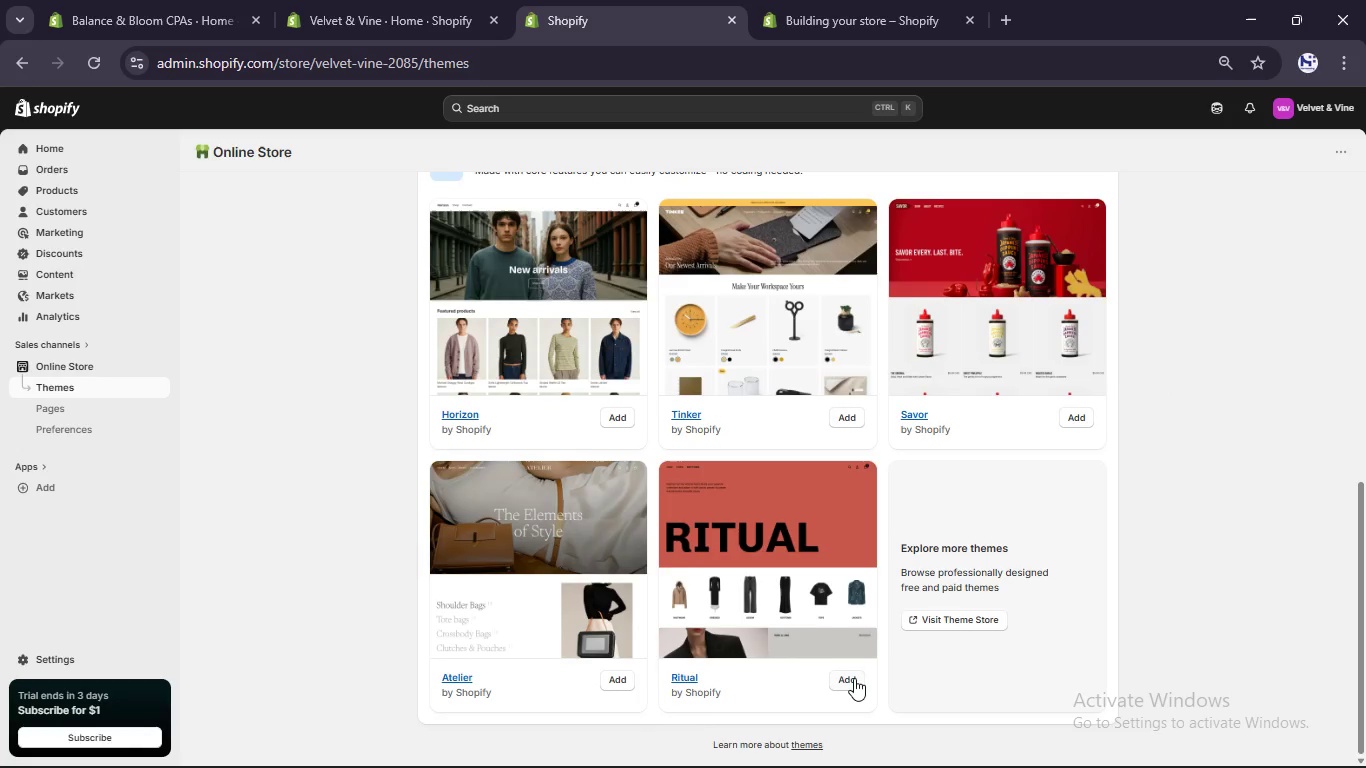 
scroll: coordinate [854, 678], scroll_direction: up, amount: 2.0
 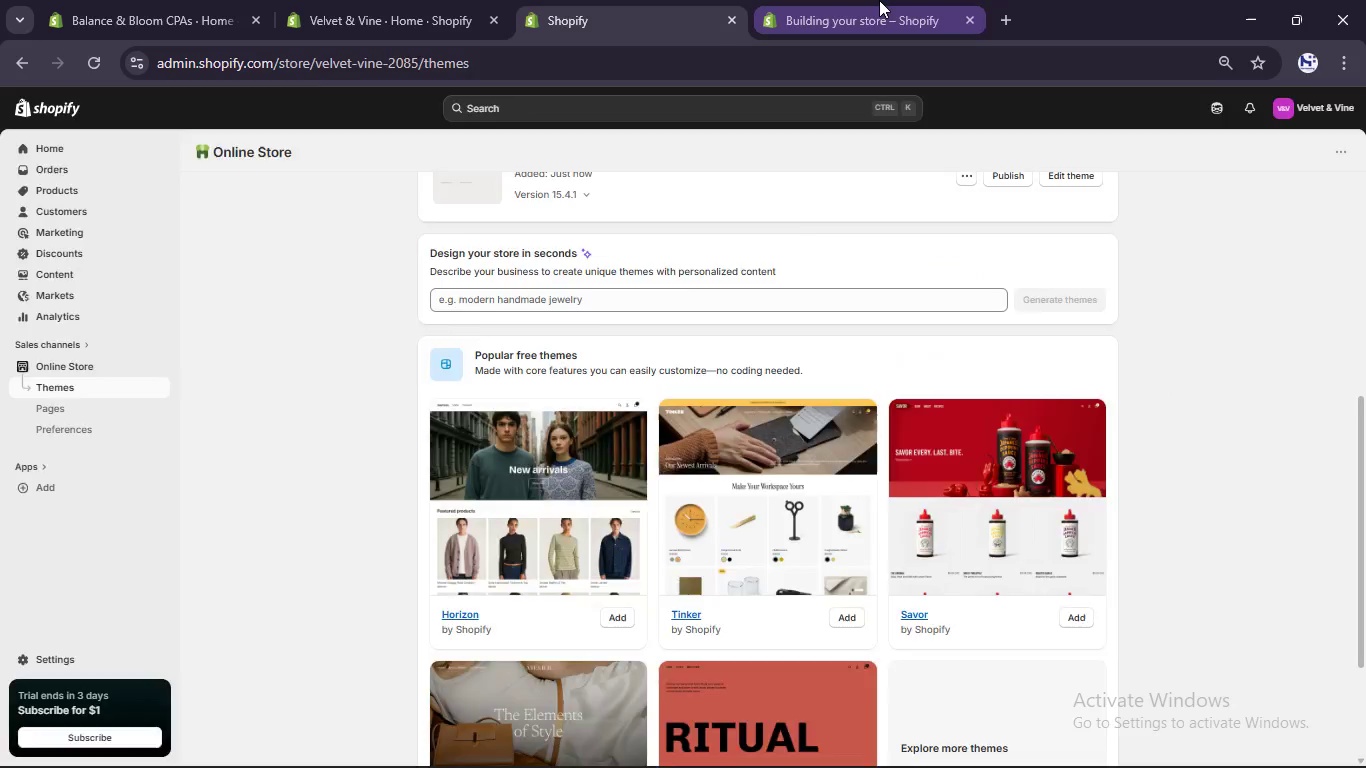 
left_click([879, 0])
 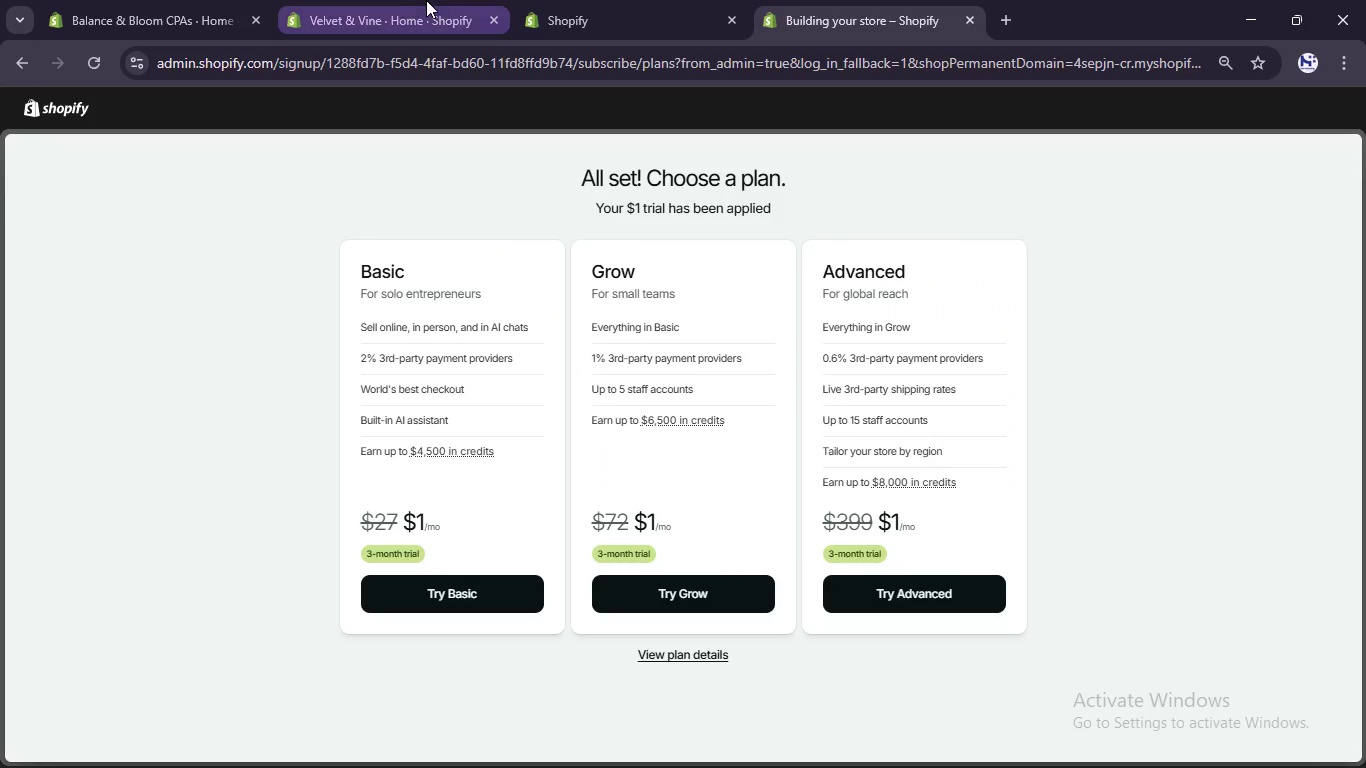 
left_click([425, 2])
 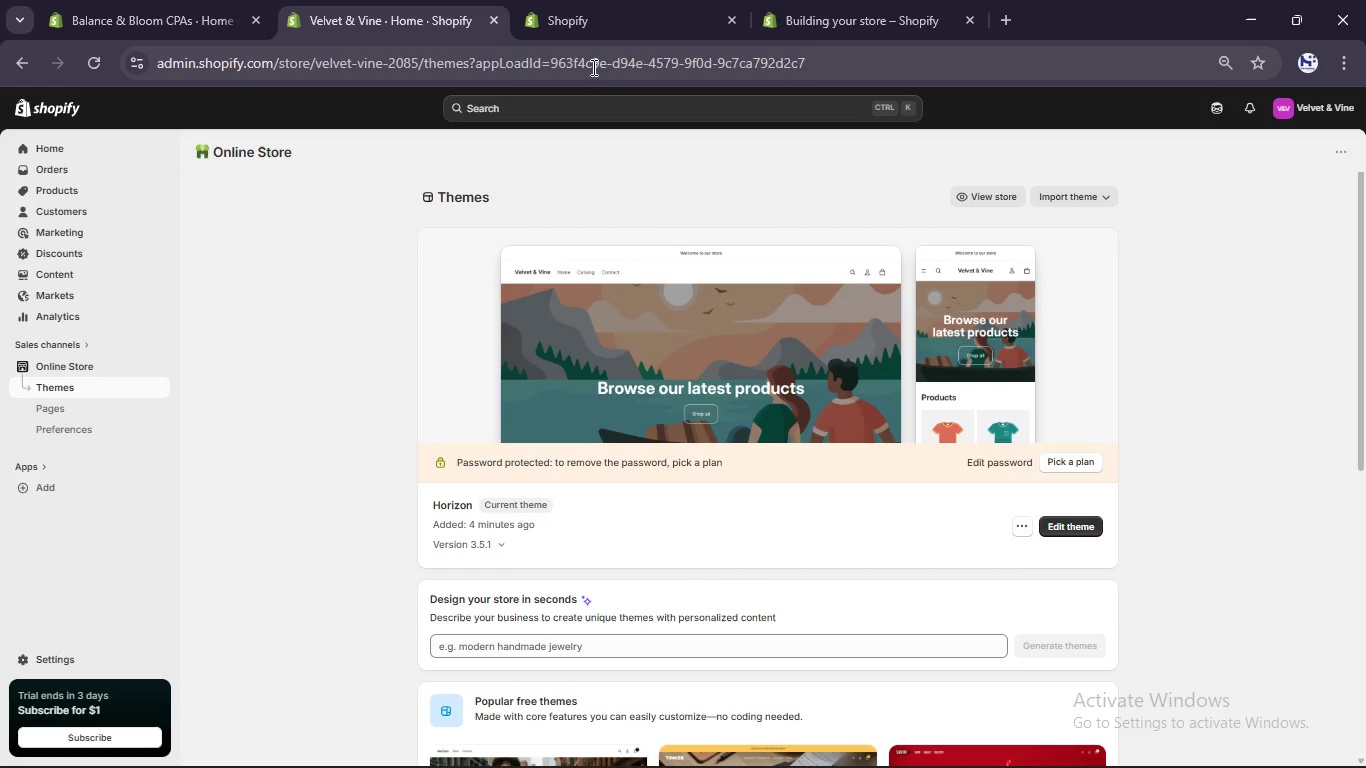 
mouse_move([610, 55])
 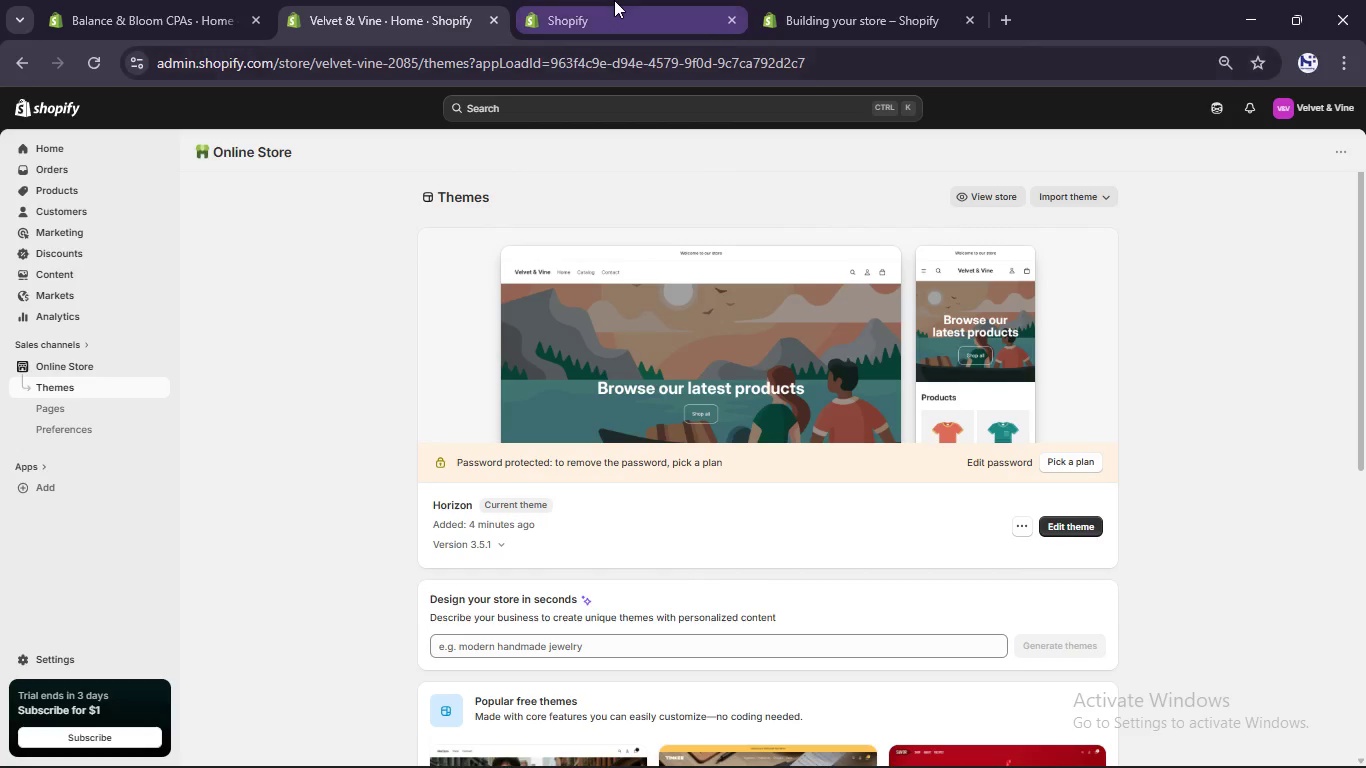 
left_click([614, 0])
 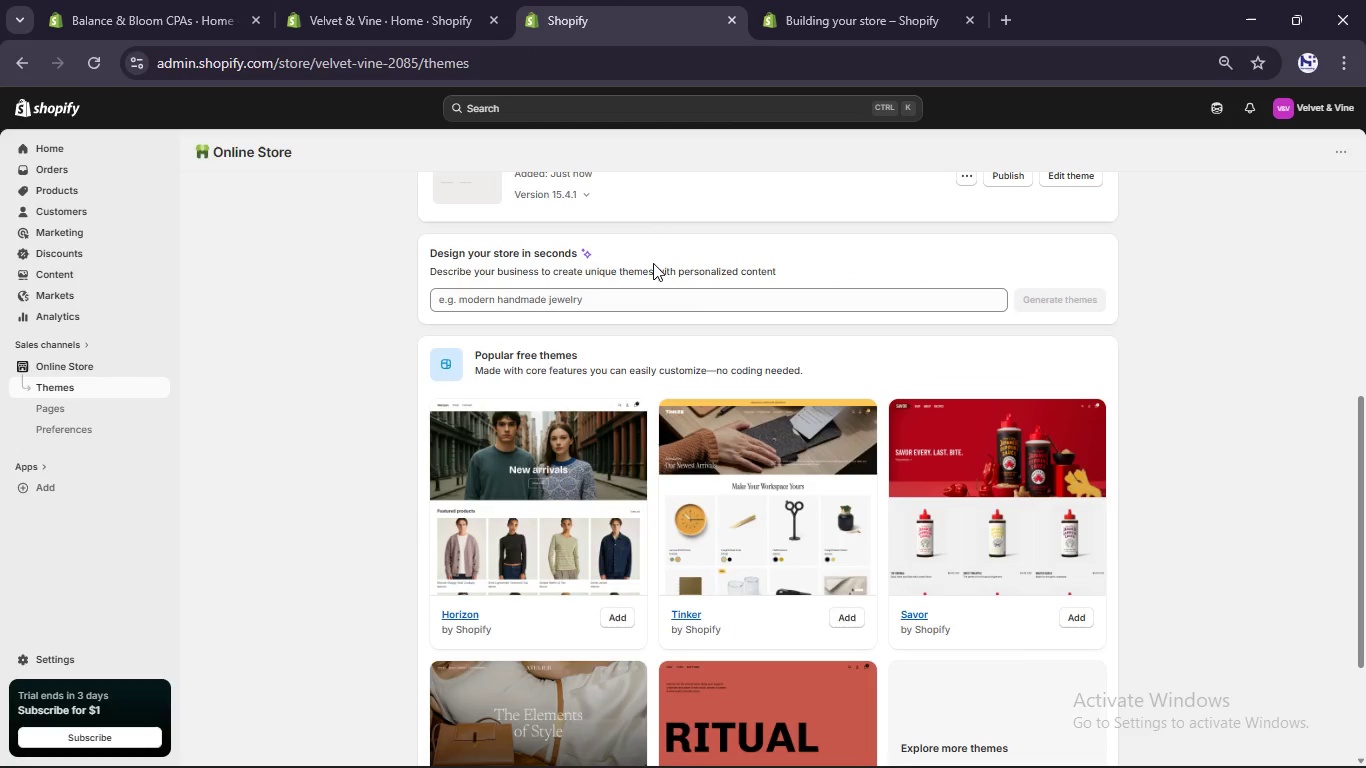 
scroll: coordinate [653, 263], scroll_direction: down, amount: 2.0
 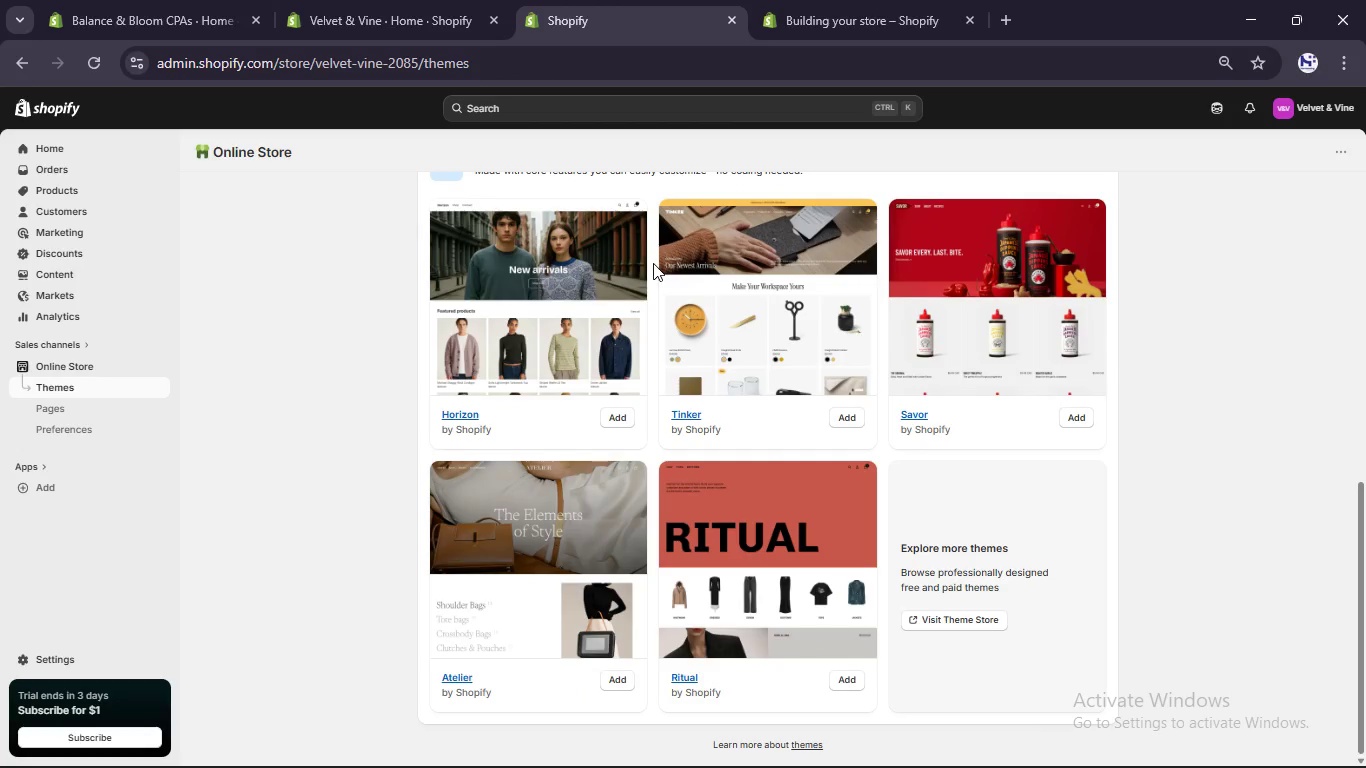 
scroll: coordinate [653, 263], scroll_direction: up, amount: 5.0
 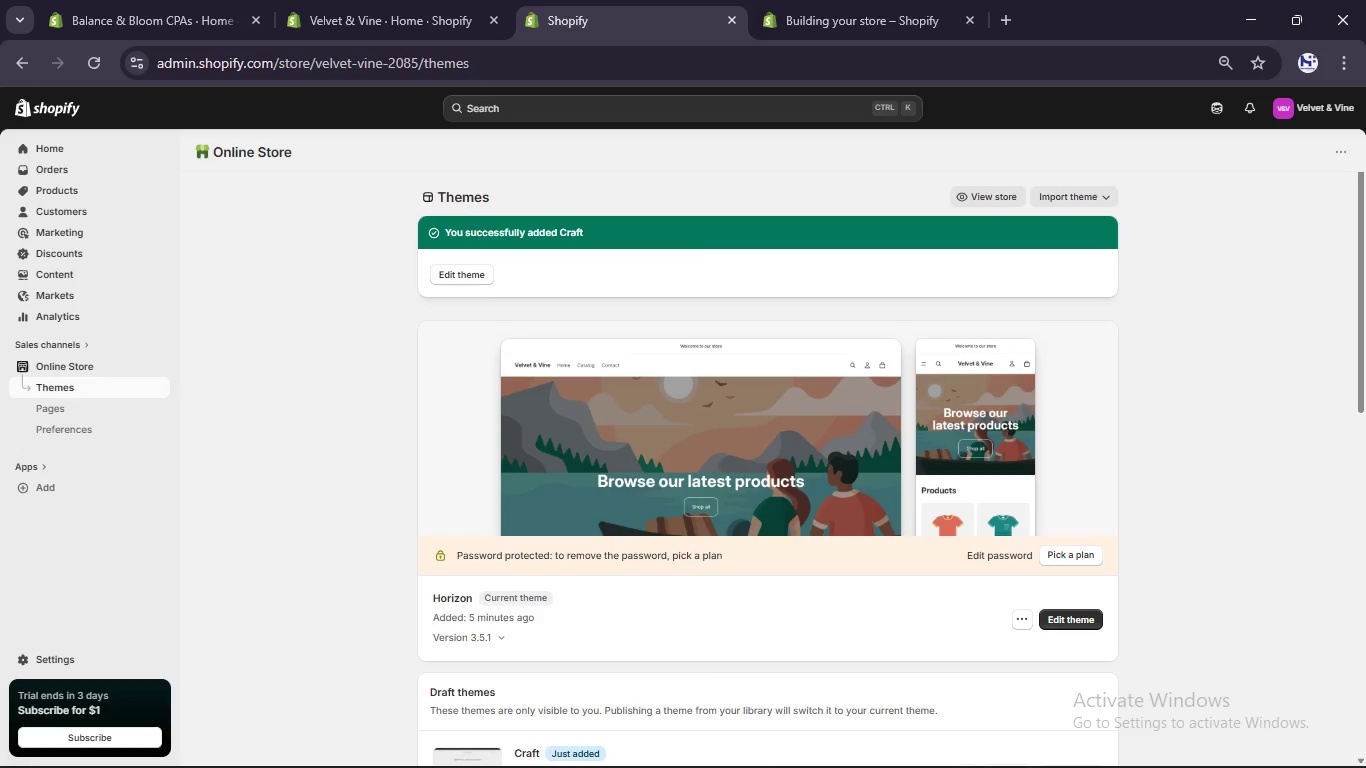 
wait(20.65)
 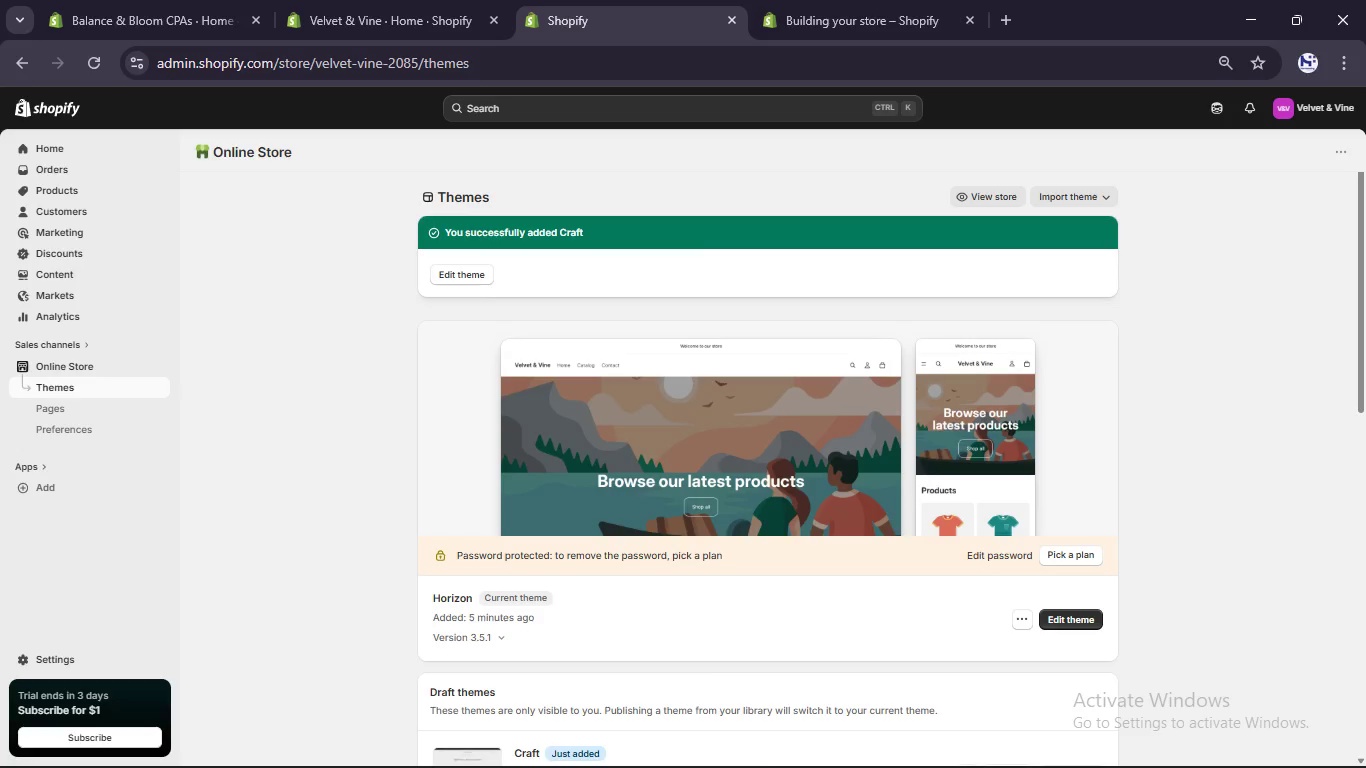 
left_click([785, 0])
 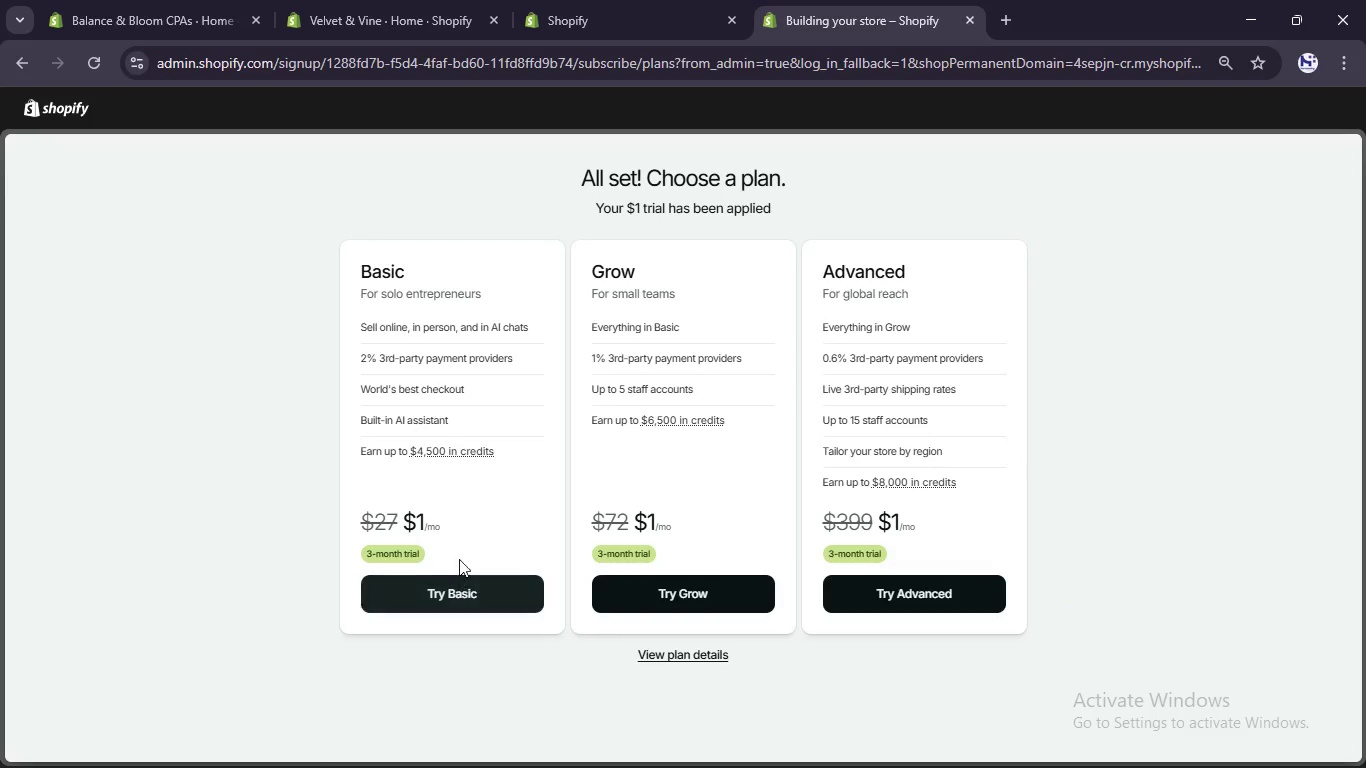 
left_click([639, 30])
 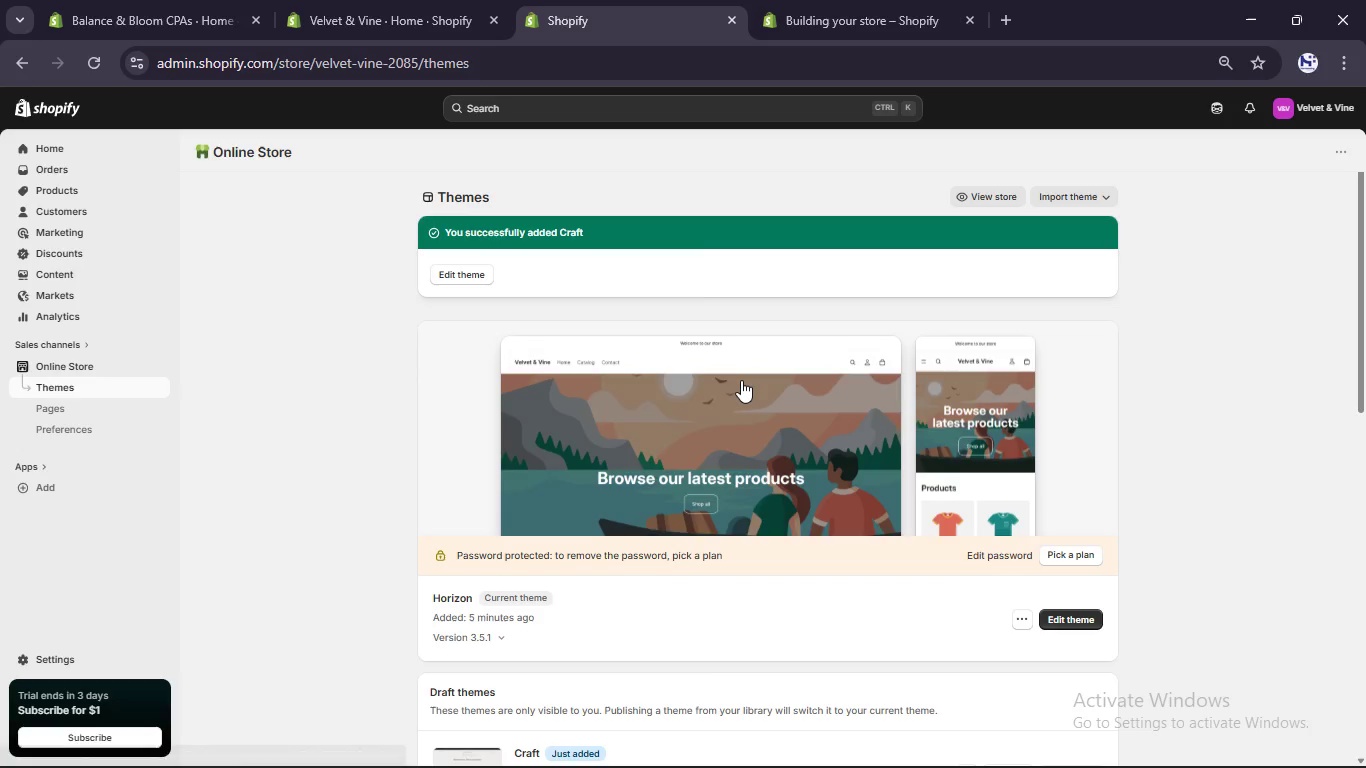 
scroll: coordinate [681, 508], scroll_direction: down, amount: 5.0
 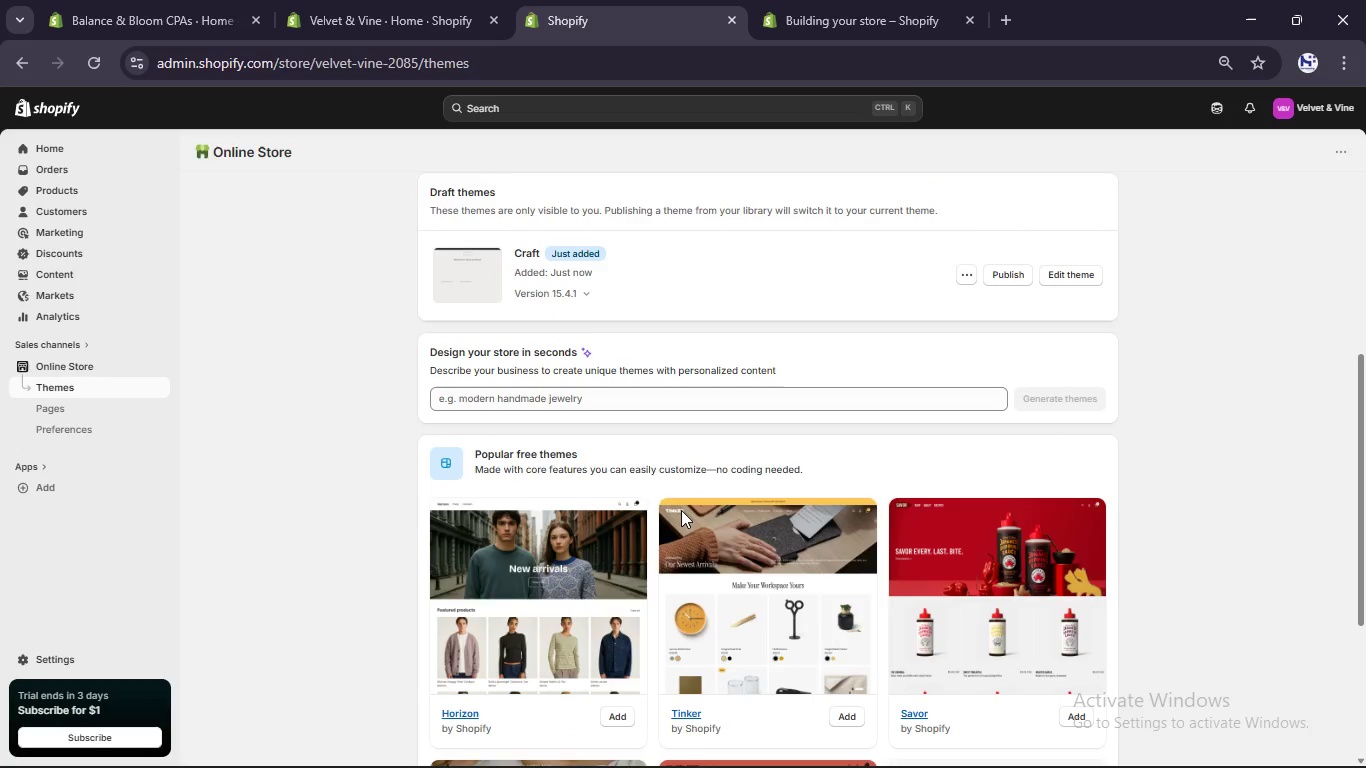 
wait(18.49)
 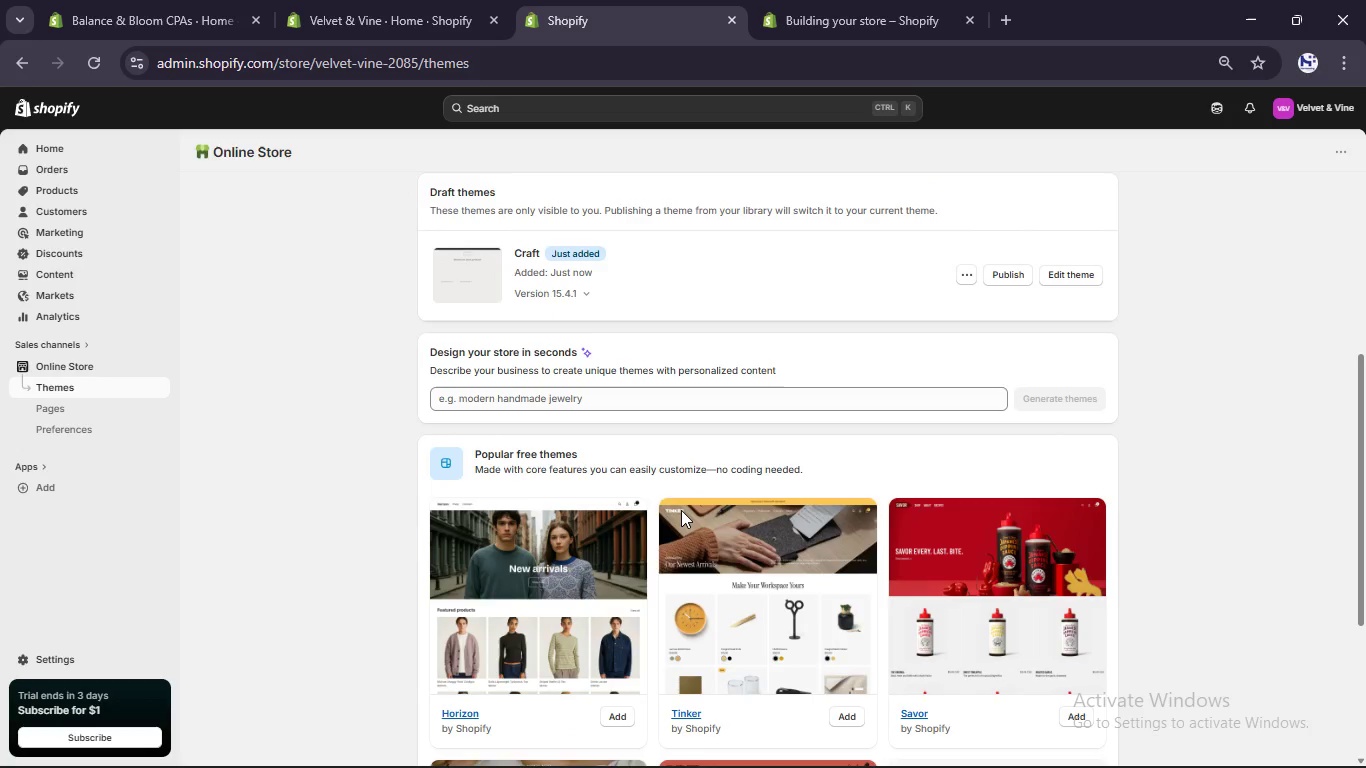 
scroll: coordinate [1038, 540], scroll_direction: down, amount: 1.0
 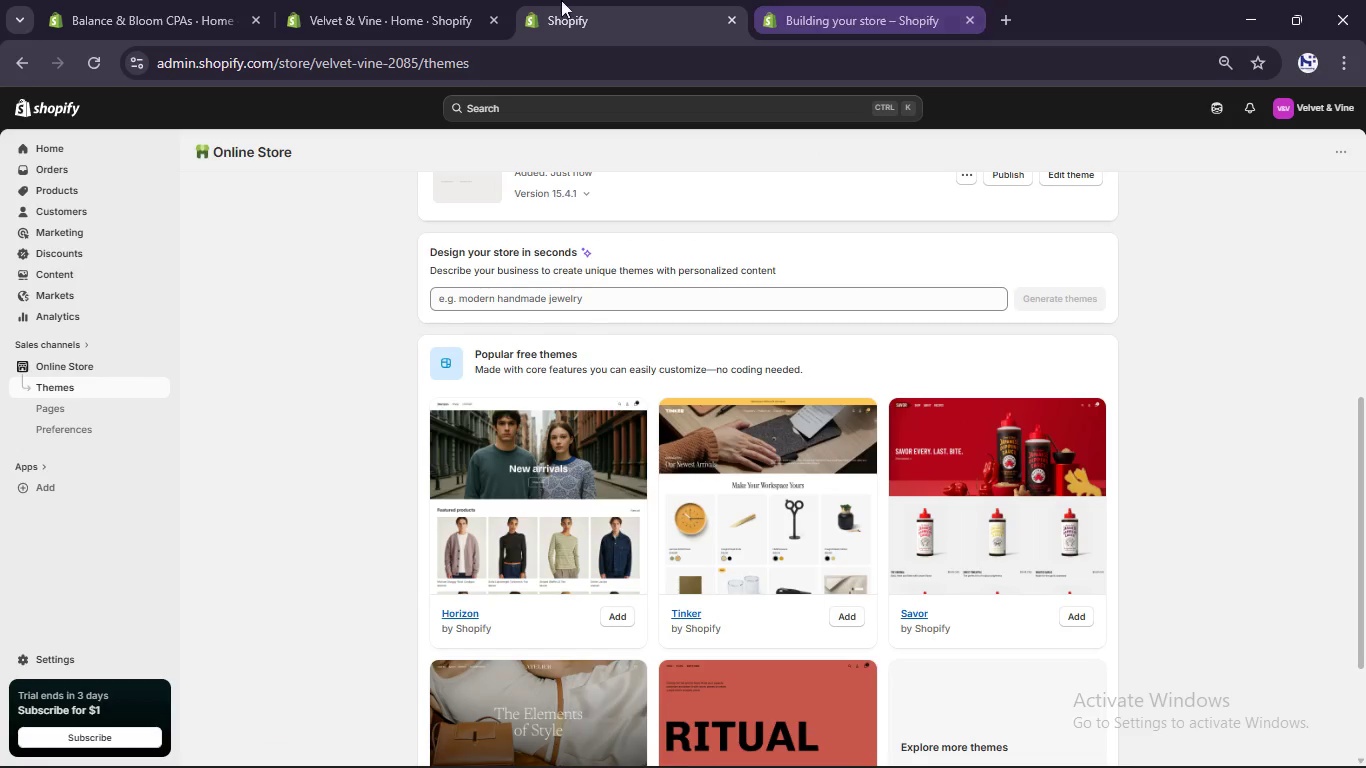 
left_click([374, 0])
 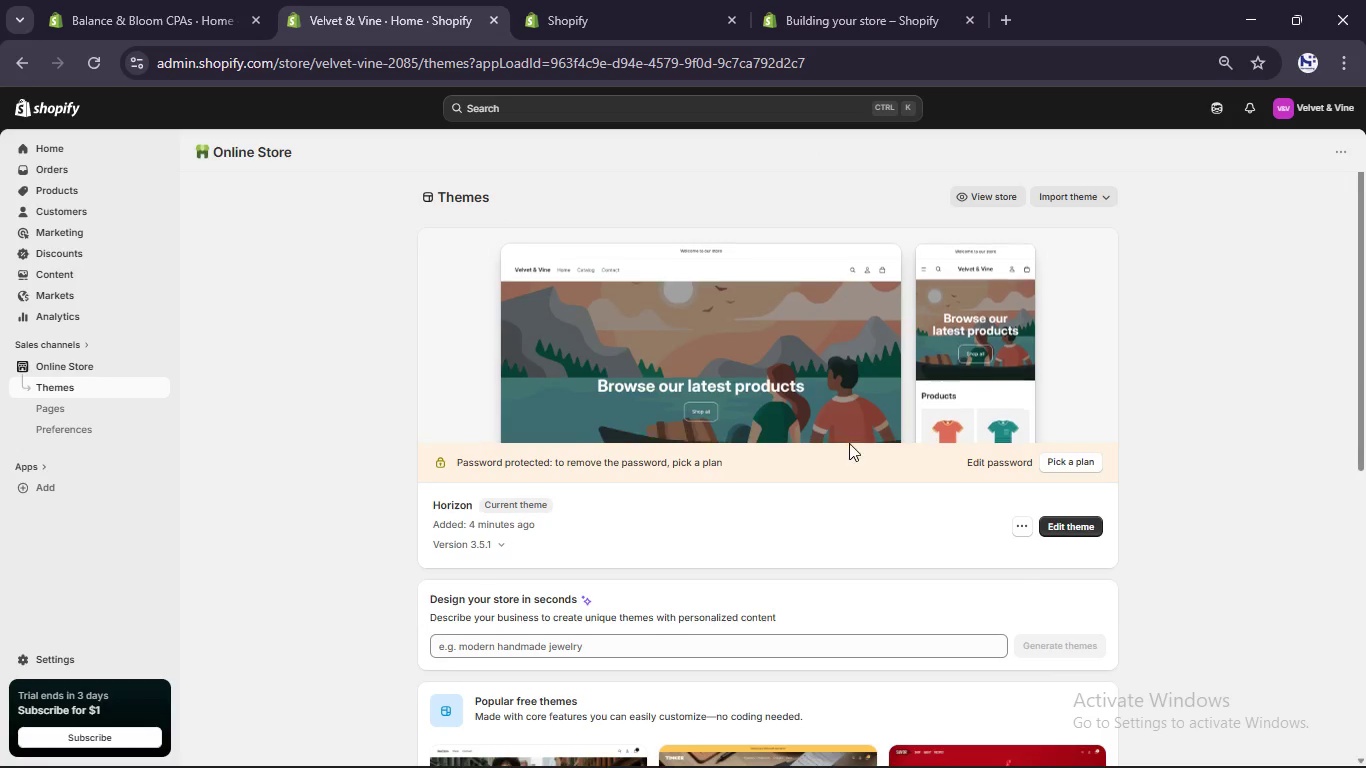 
scroll: coordinate [850, 444], scroll_direction: down, amount: 4.0
 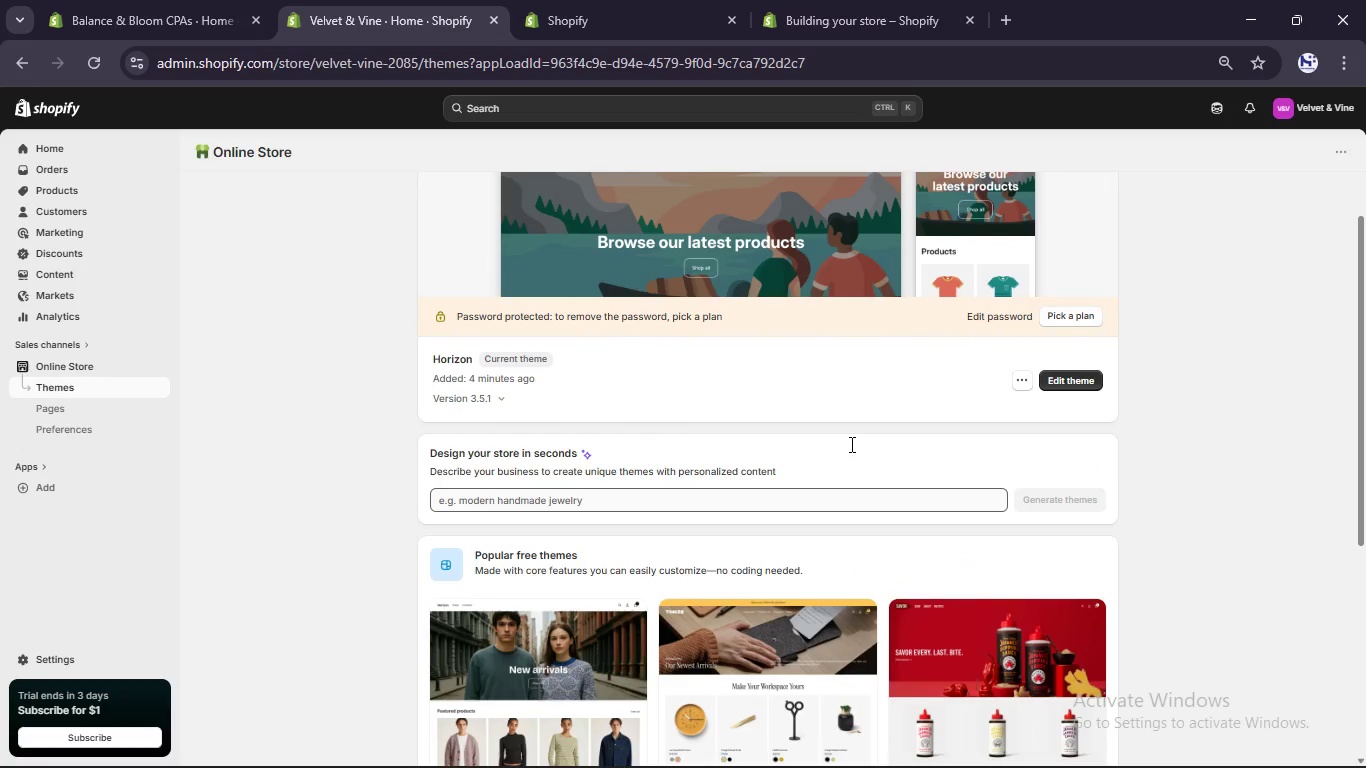 
scroll: coordinate [850, 444], scroll_direction: up, amount: 2.0
 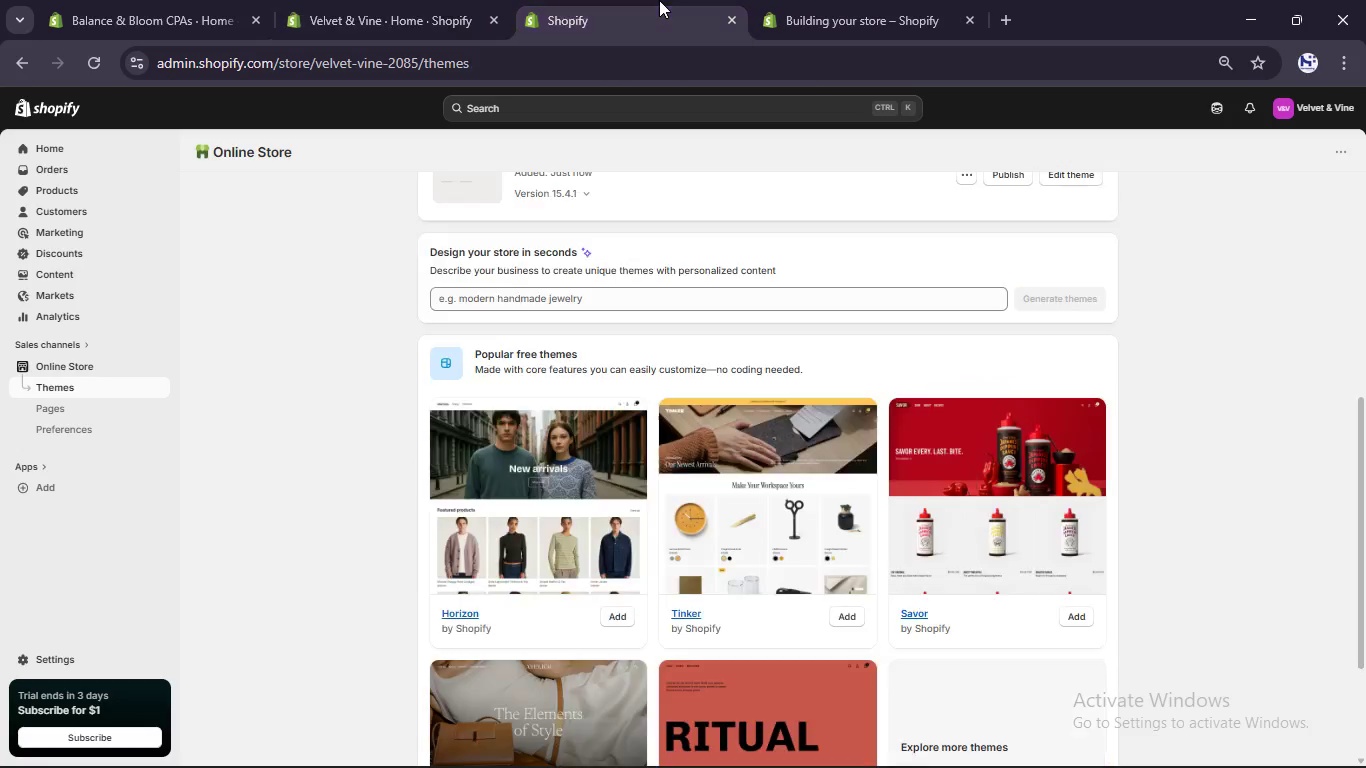 
left_click([659, 0])
 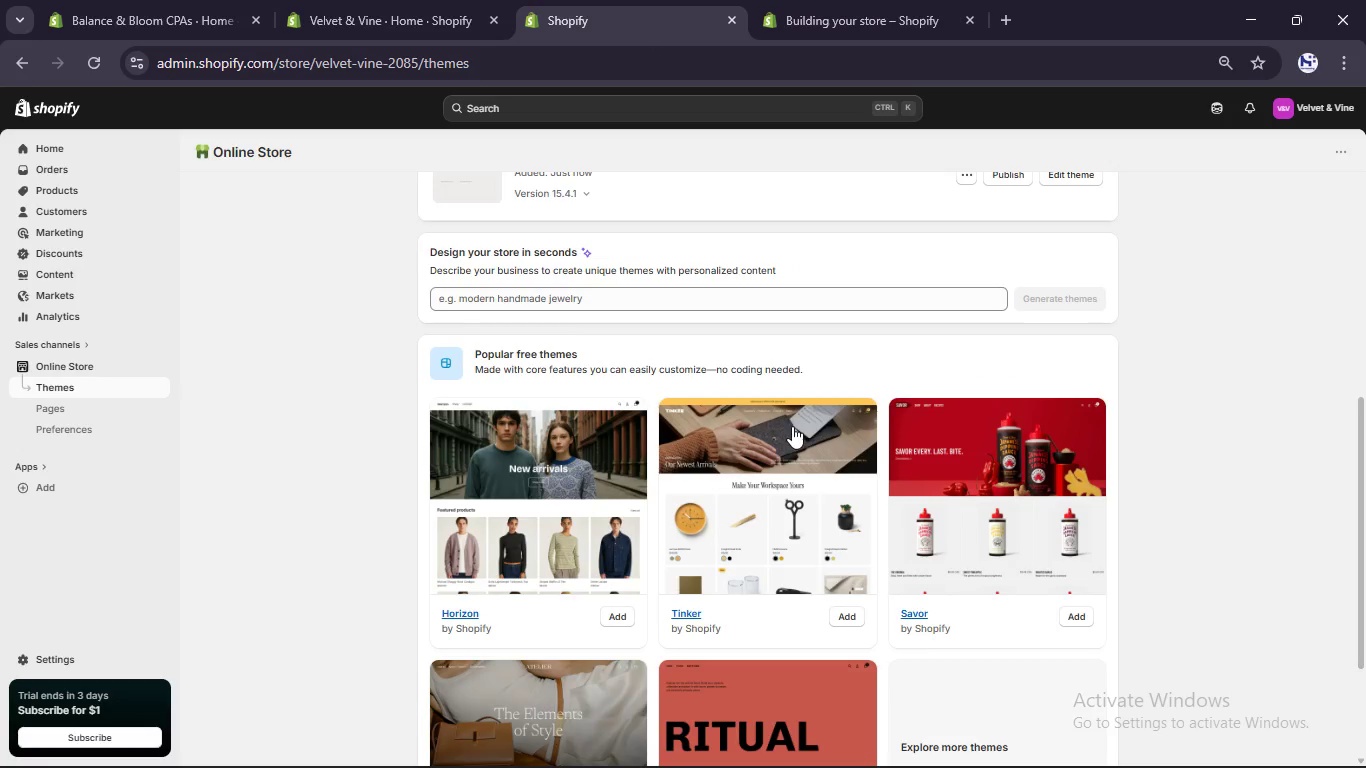 
scroll: coordinate [792, 426], scroll_direction: up, amount: 2.0
 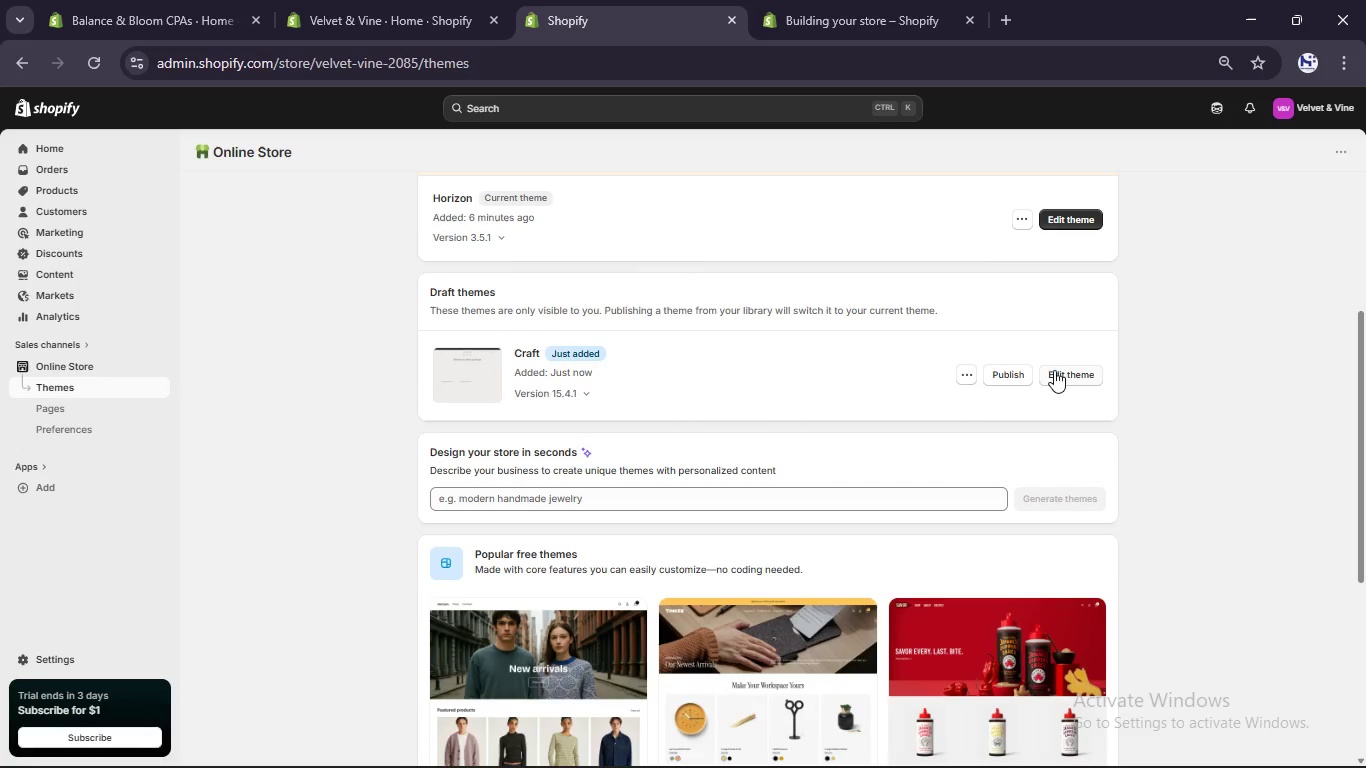 
left_click([1058, 371])
 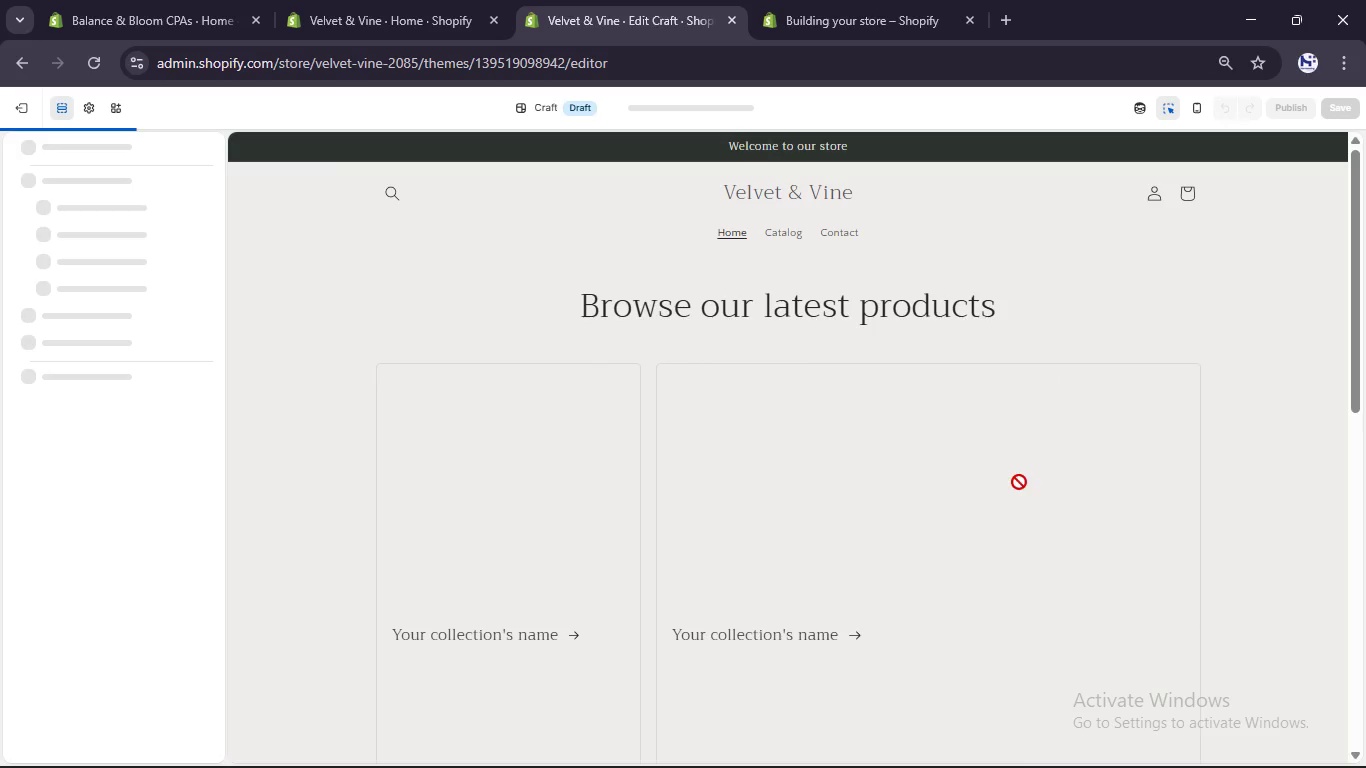 
wait(6.94)
 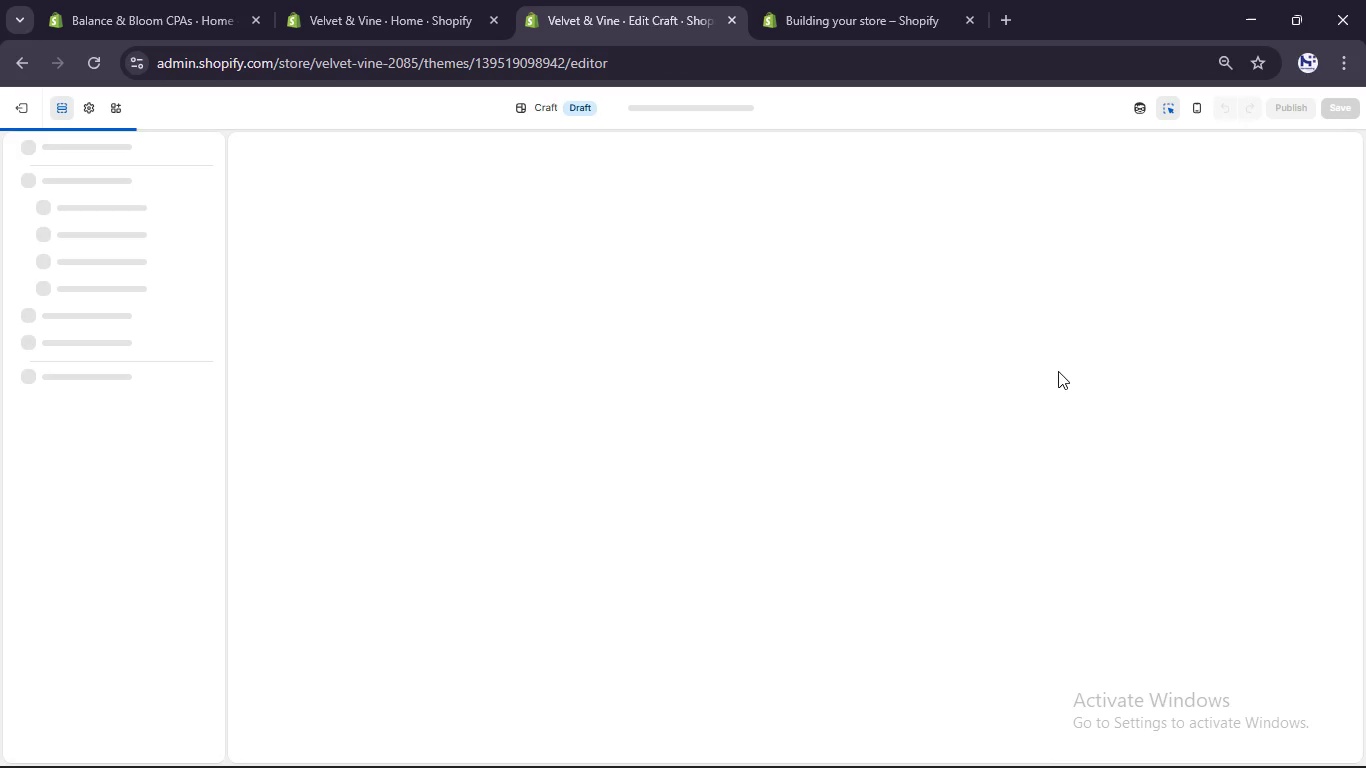 
left_click([854, 746])